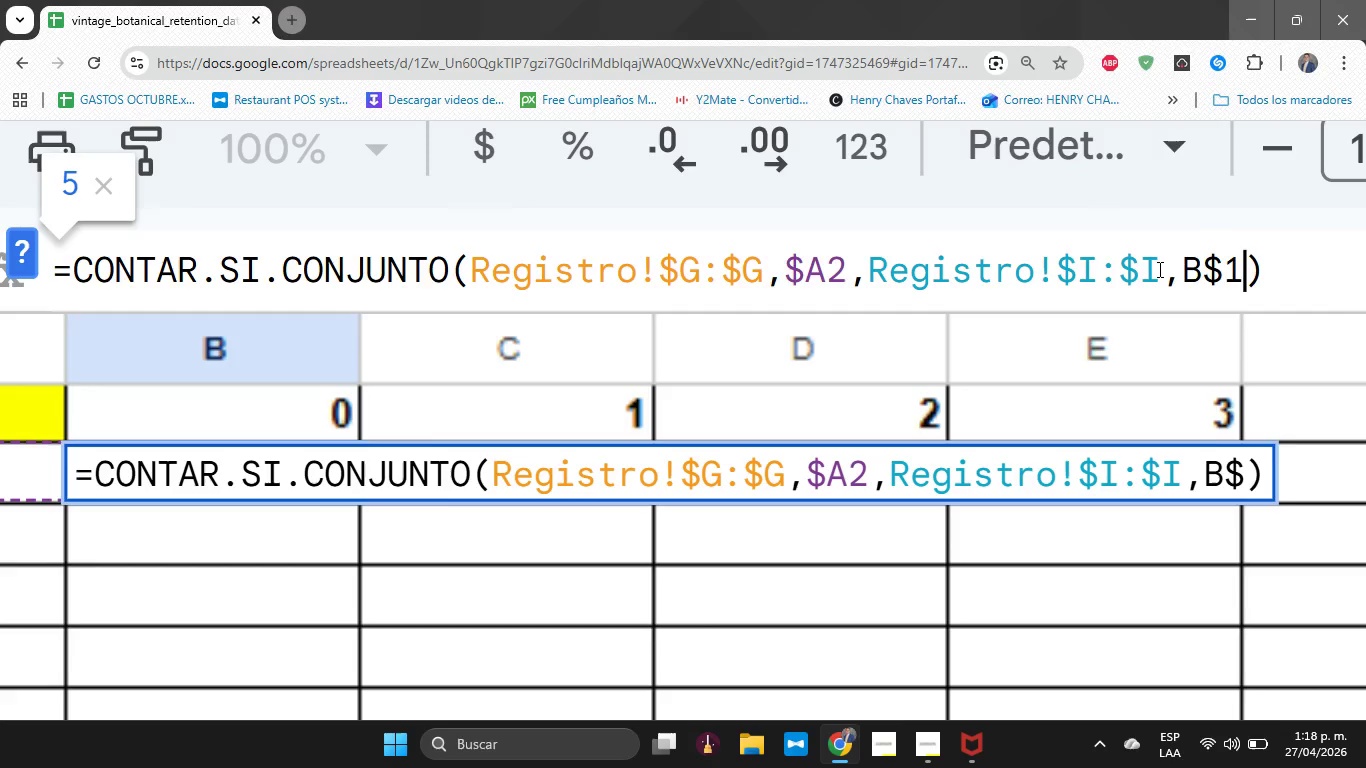 
key(1)
 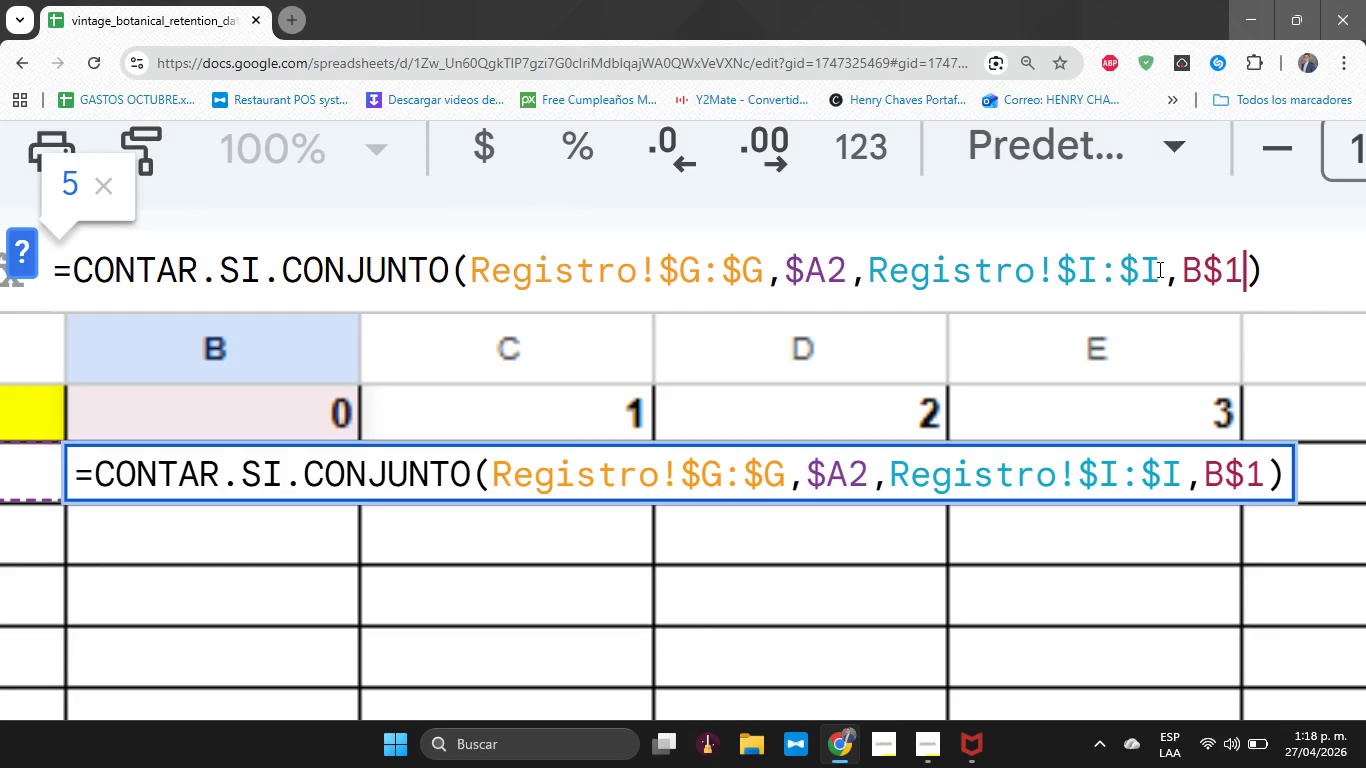 
key(Enter)
 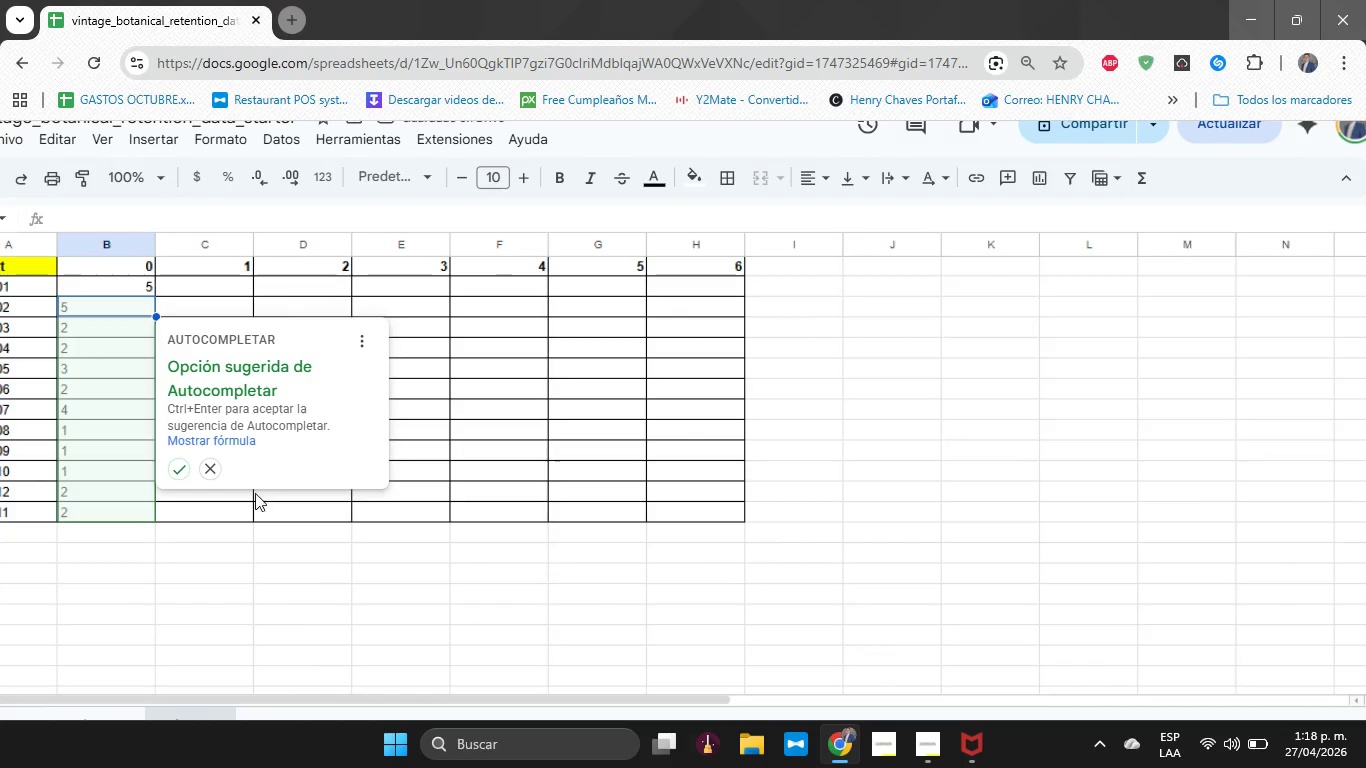 
left_click([174, 470])
 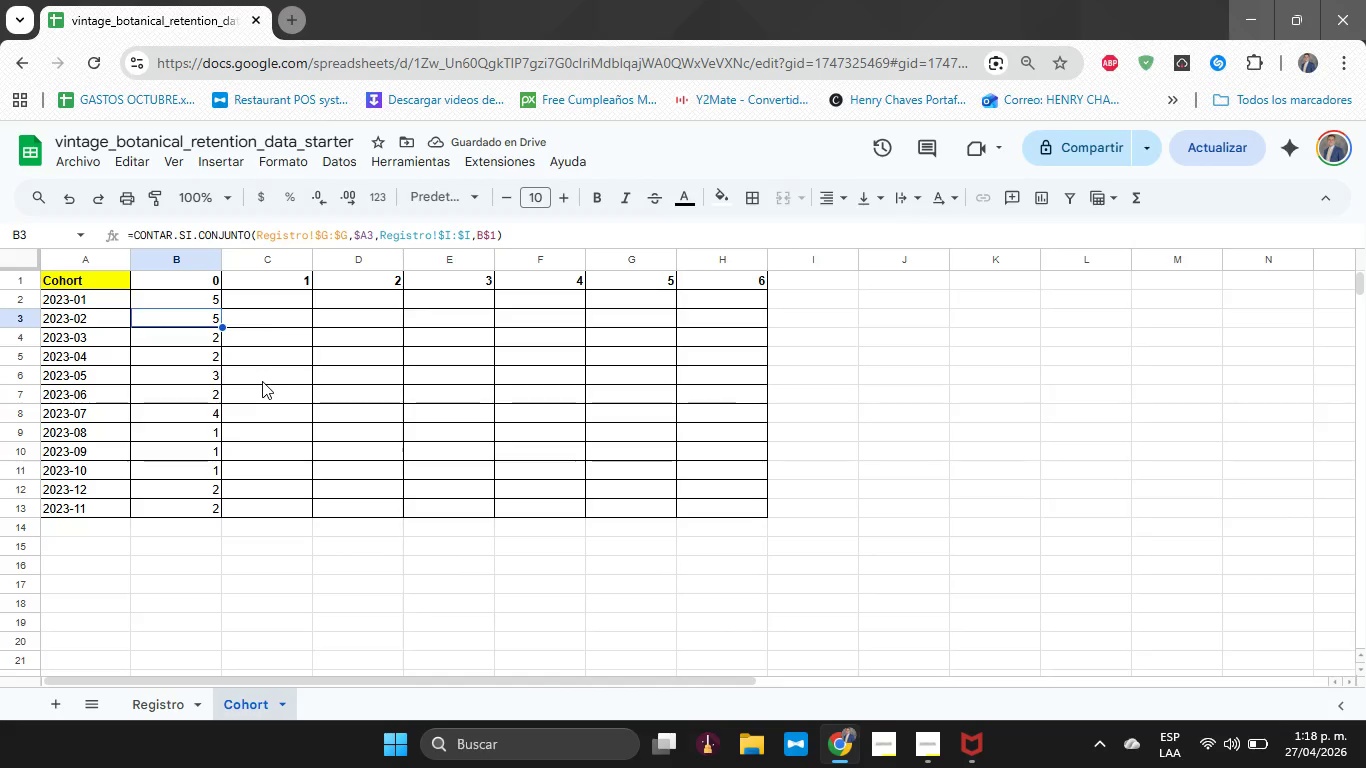 
left_click([270, 304])
 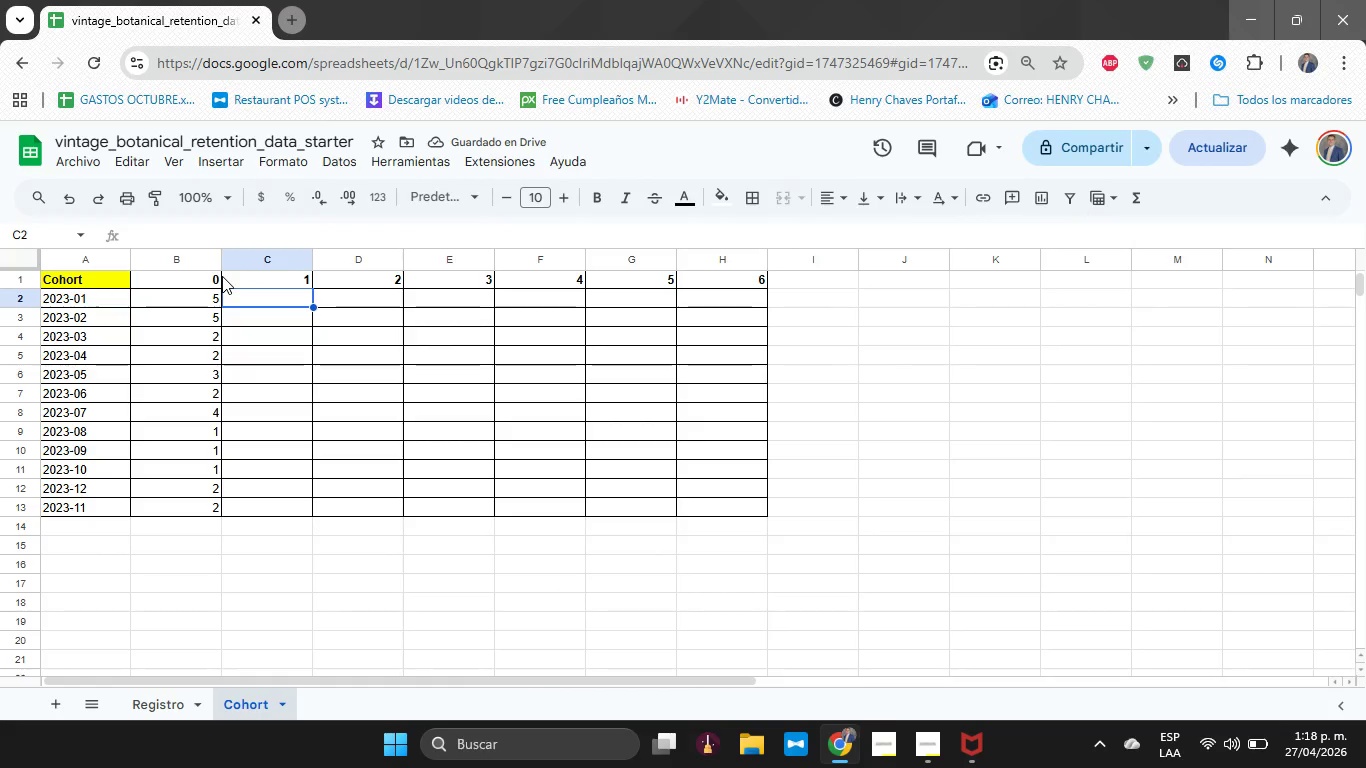 
scroll: coordinate [115, 483], scroll_direction: up, amount: 3.0
 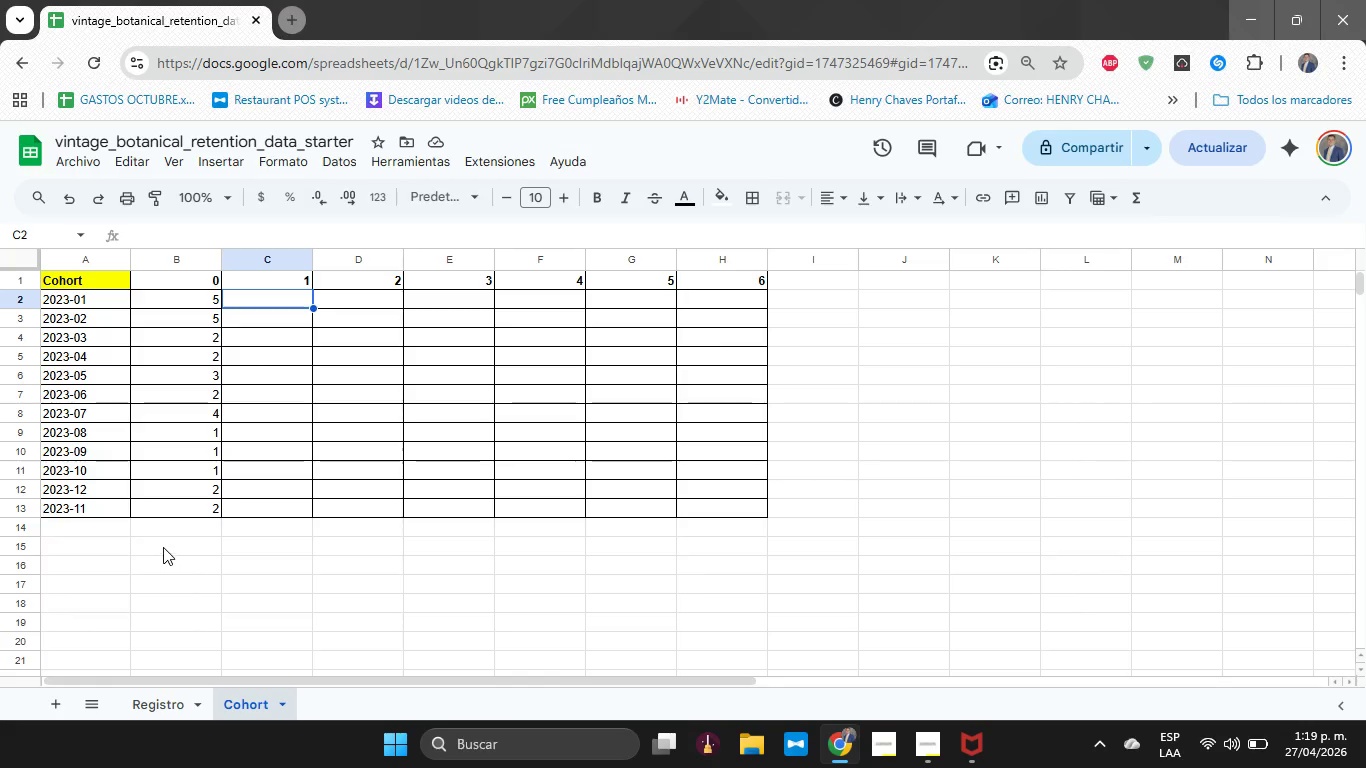 
wait(13.96)
 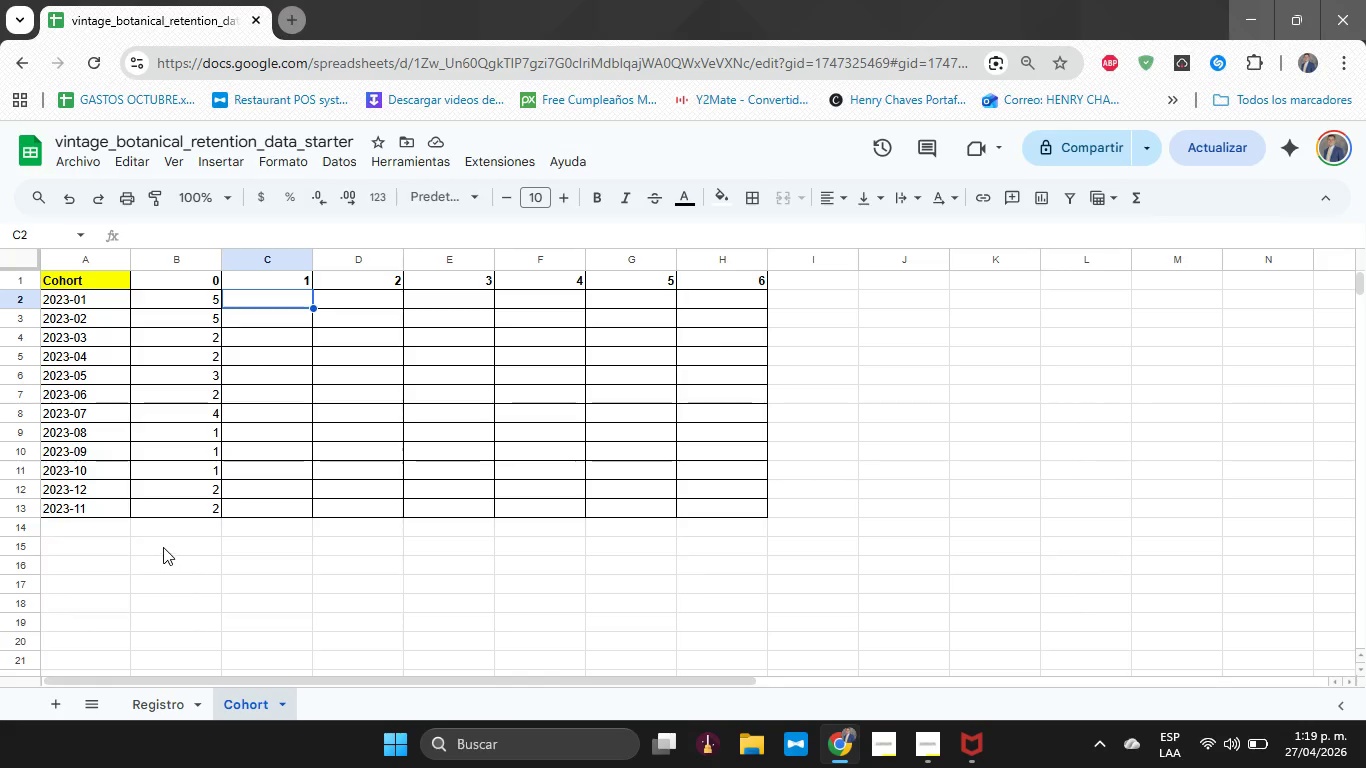 
left_click([168, 307])
 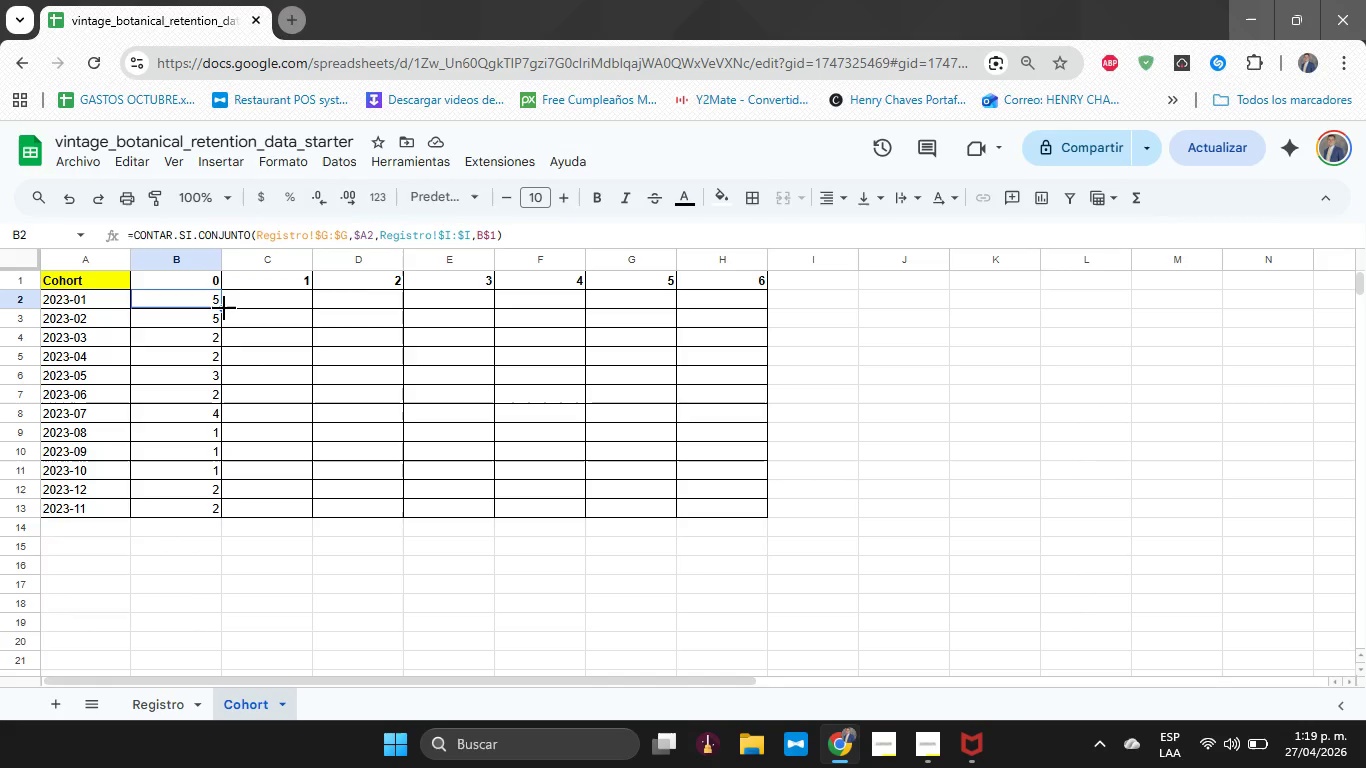 
left_click_drag(start_coordinate=[223, 308], to_coordinate=[764, 306])
 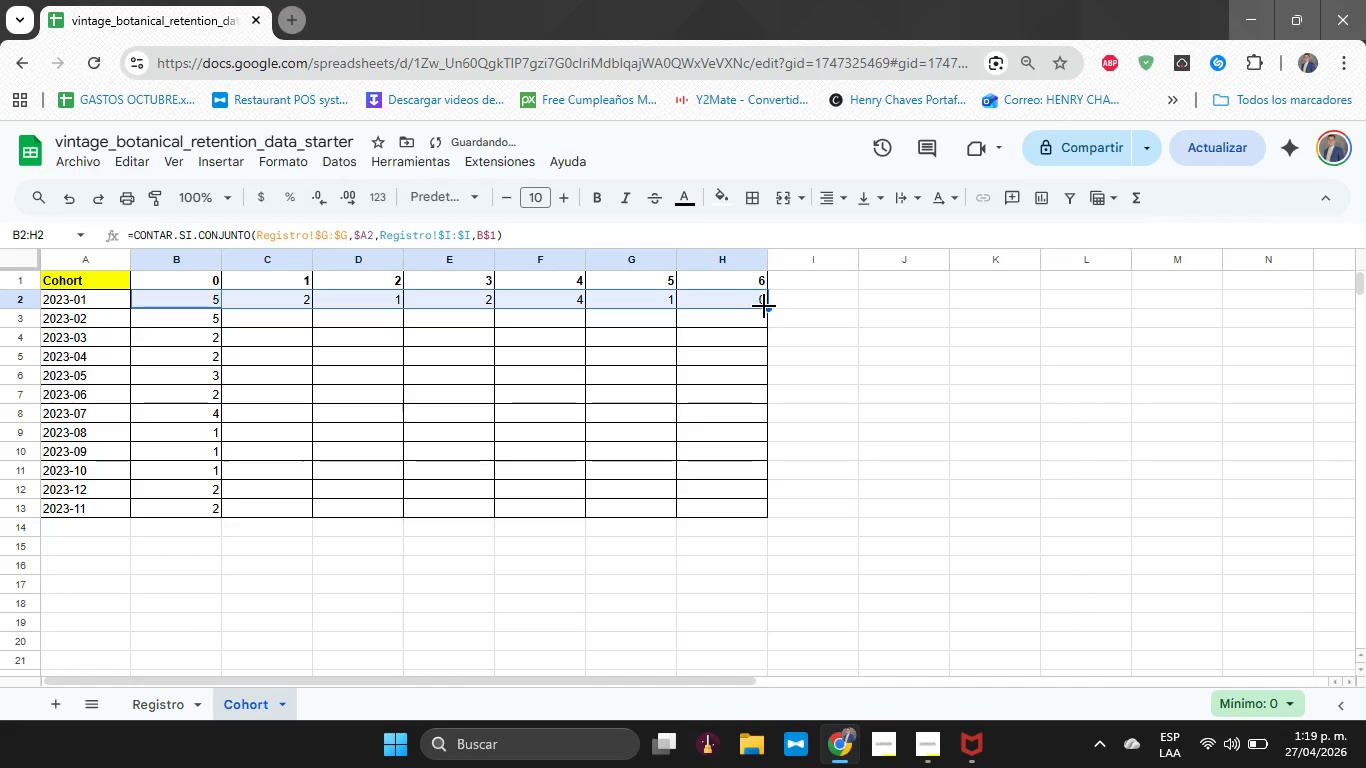 
left_click([600, 341])
 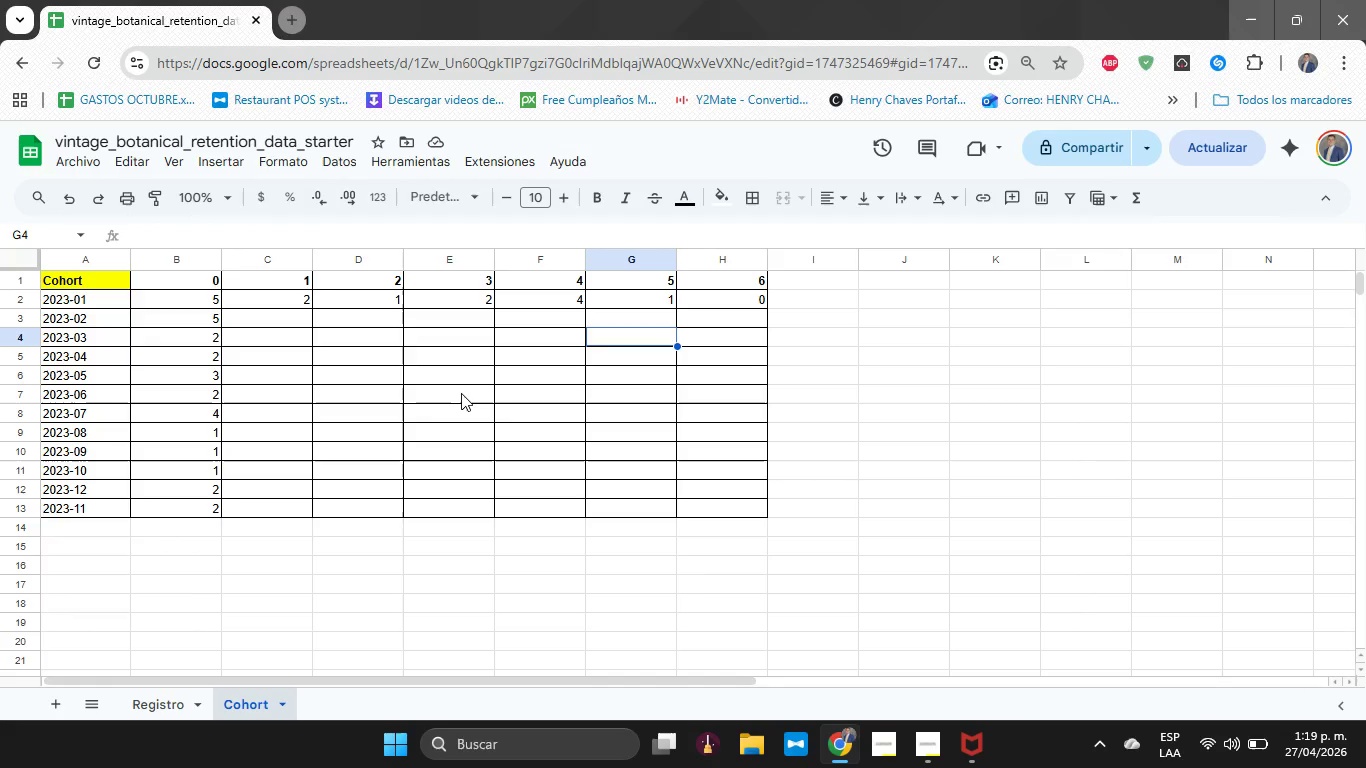 
wait(9.0)
 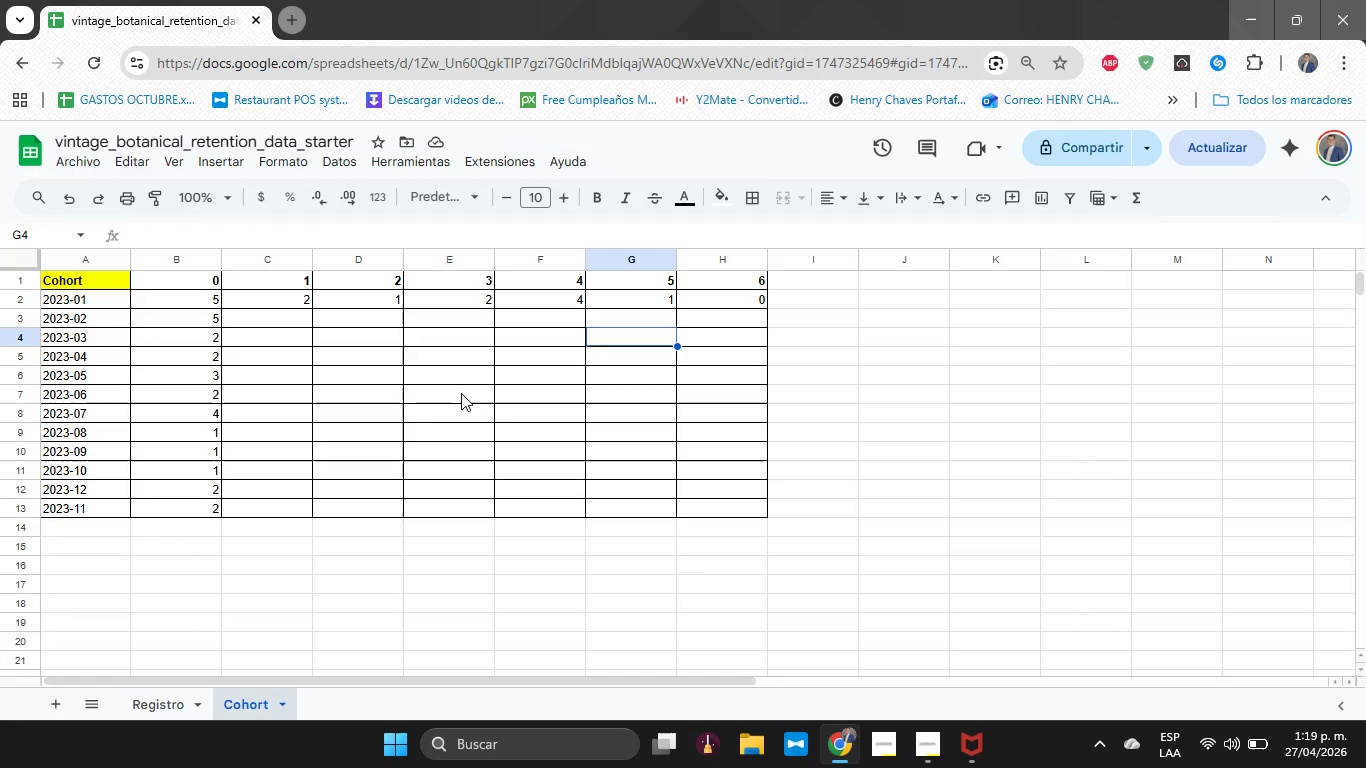 
left_click([216, 321])
 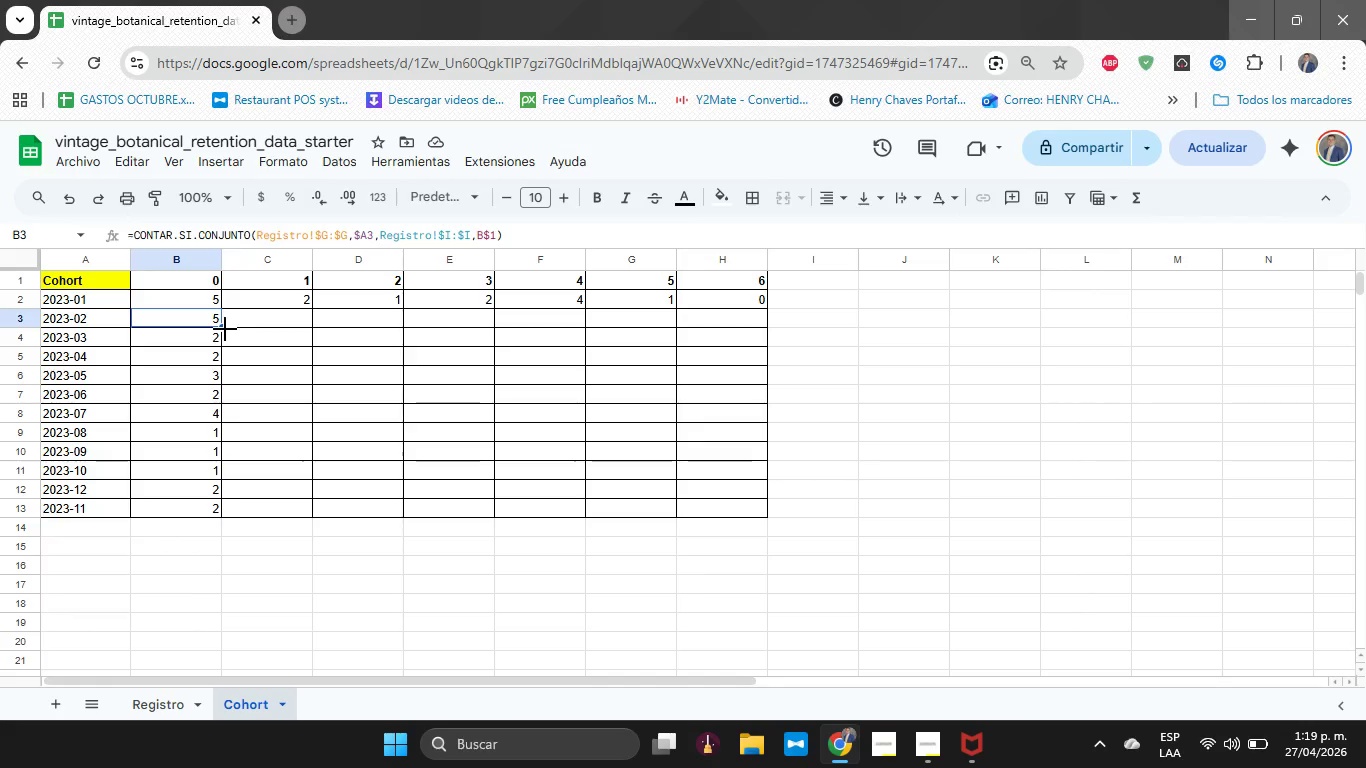 
left_click_drag(start_coordinate=[225, 329], to_coordinate=[738, 329])
 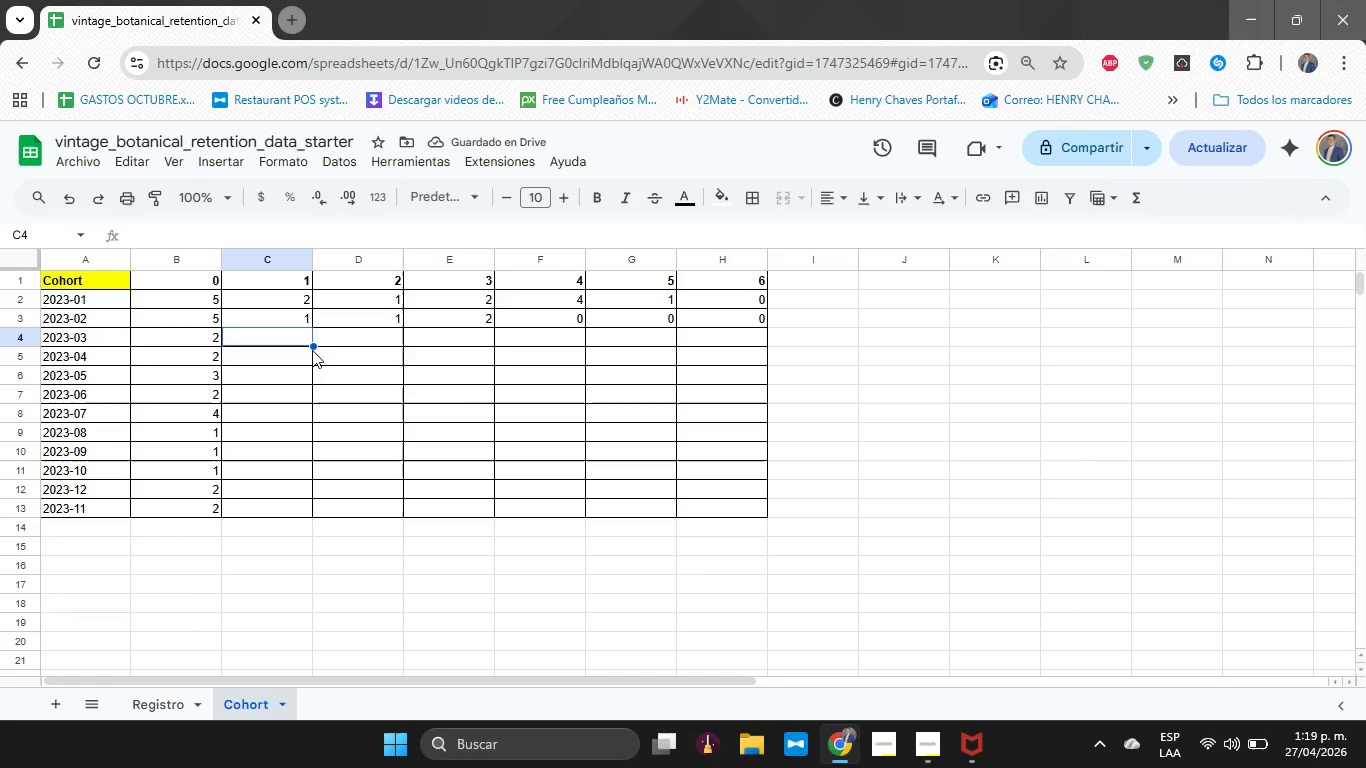 
left_click_drag(start_coordinate=[312, 346], to_coordinate=[753, 355])
 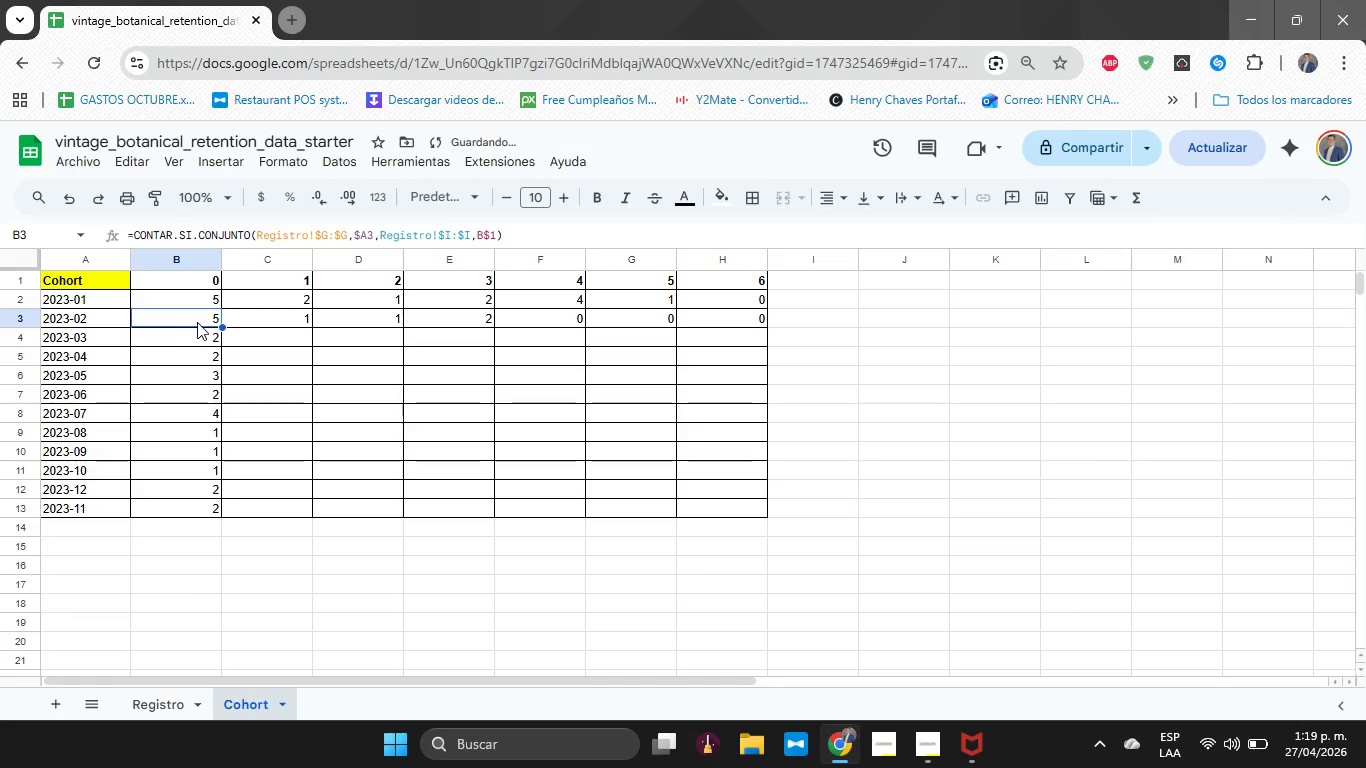 
double_click([206, 335])
 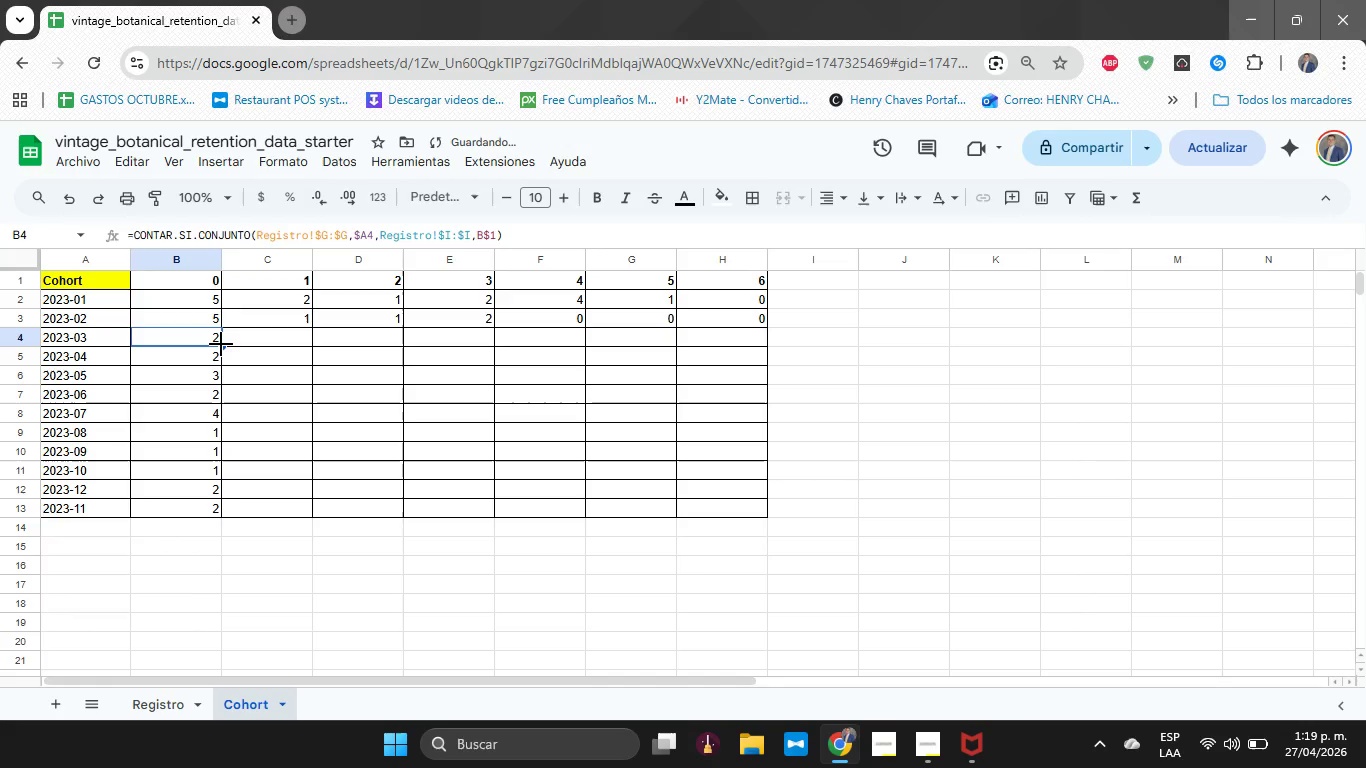 
left_click_drag(start_coordinate=[221, 344], to_coordinate=[749, 349])
 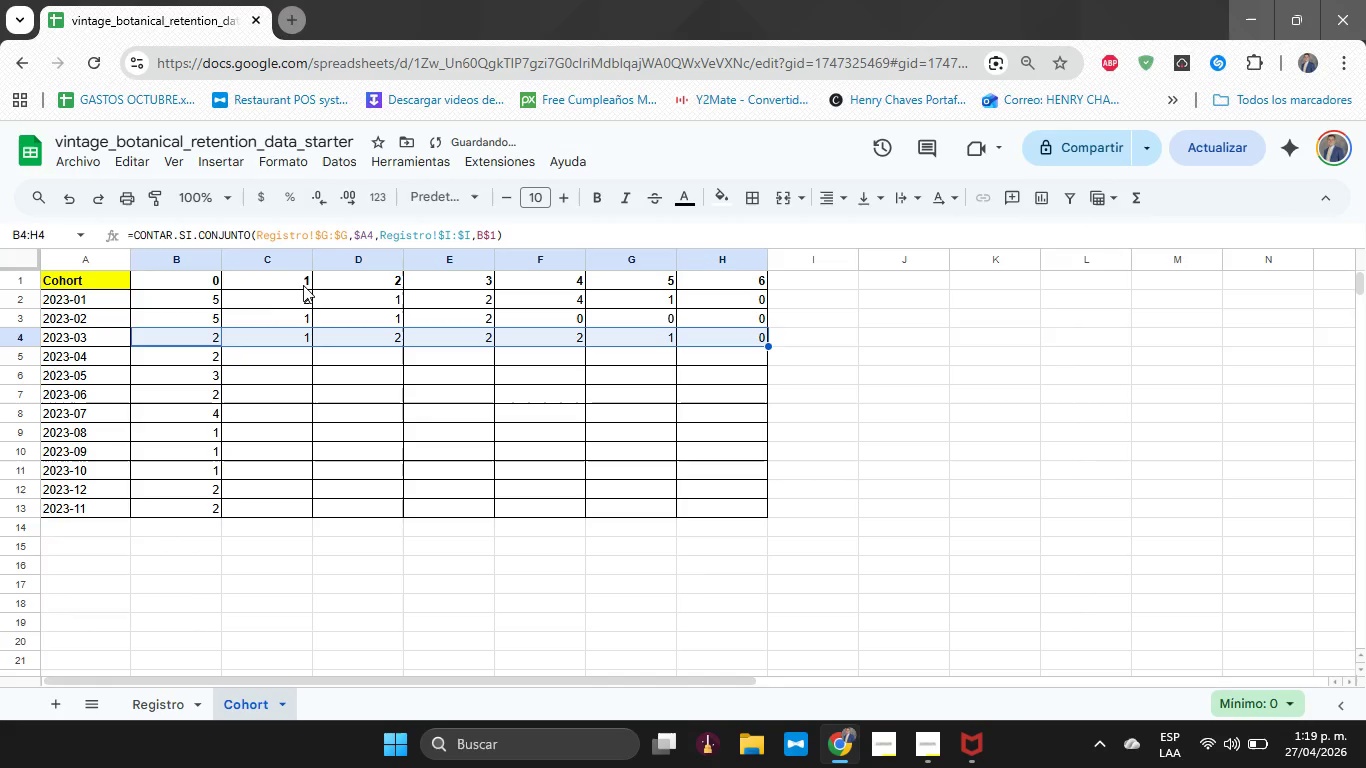 
scroll: coordinate [286, 335], scroll_direction: up, amount: 1.0
 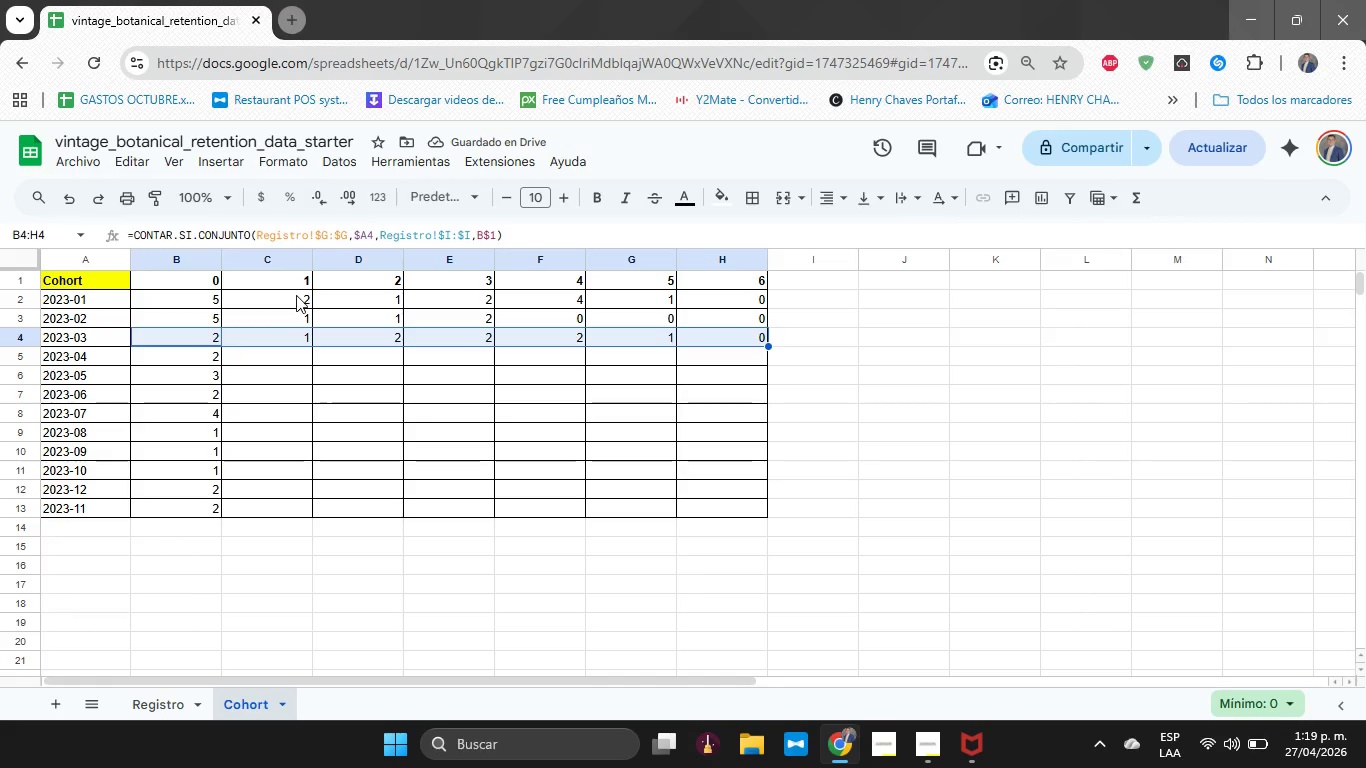 
left_click([296, 295])
 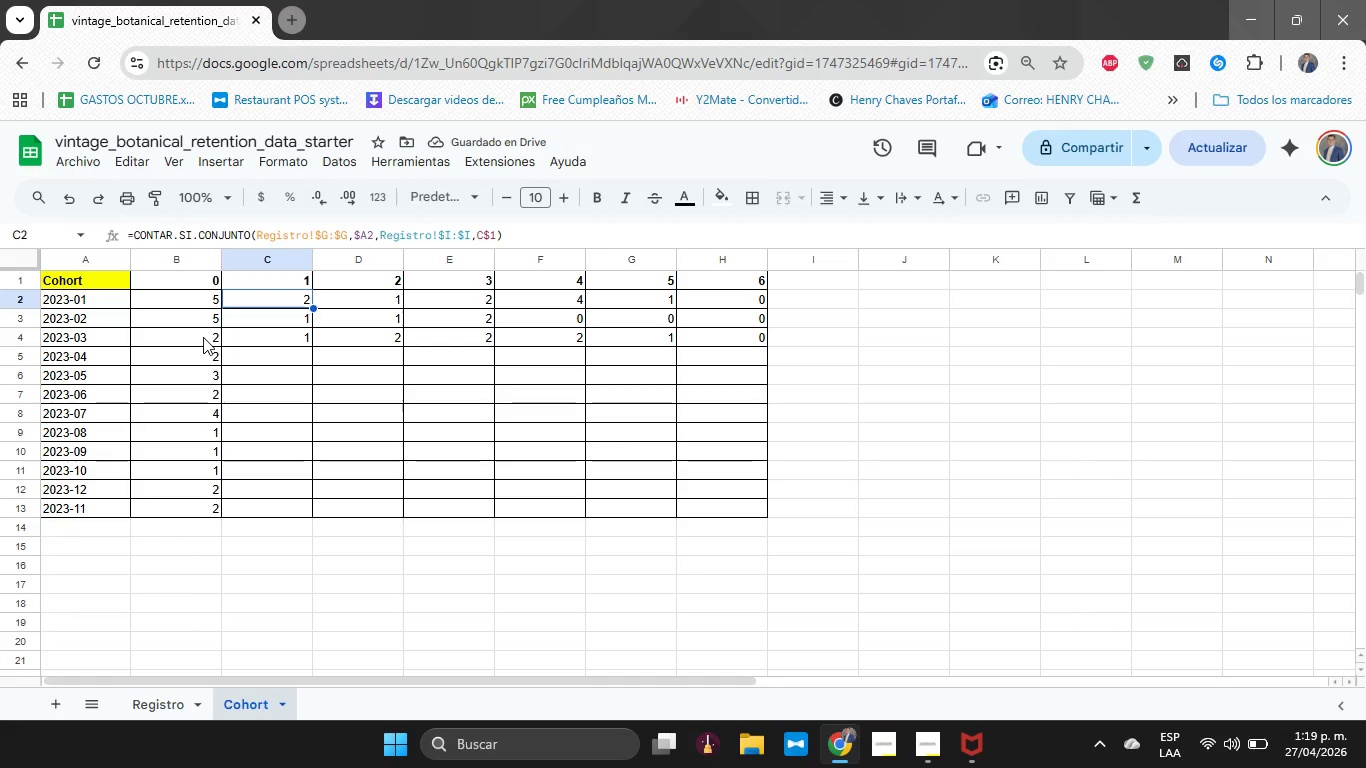 
left_click([203, 337])
 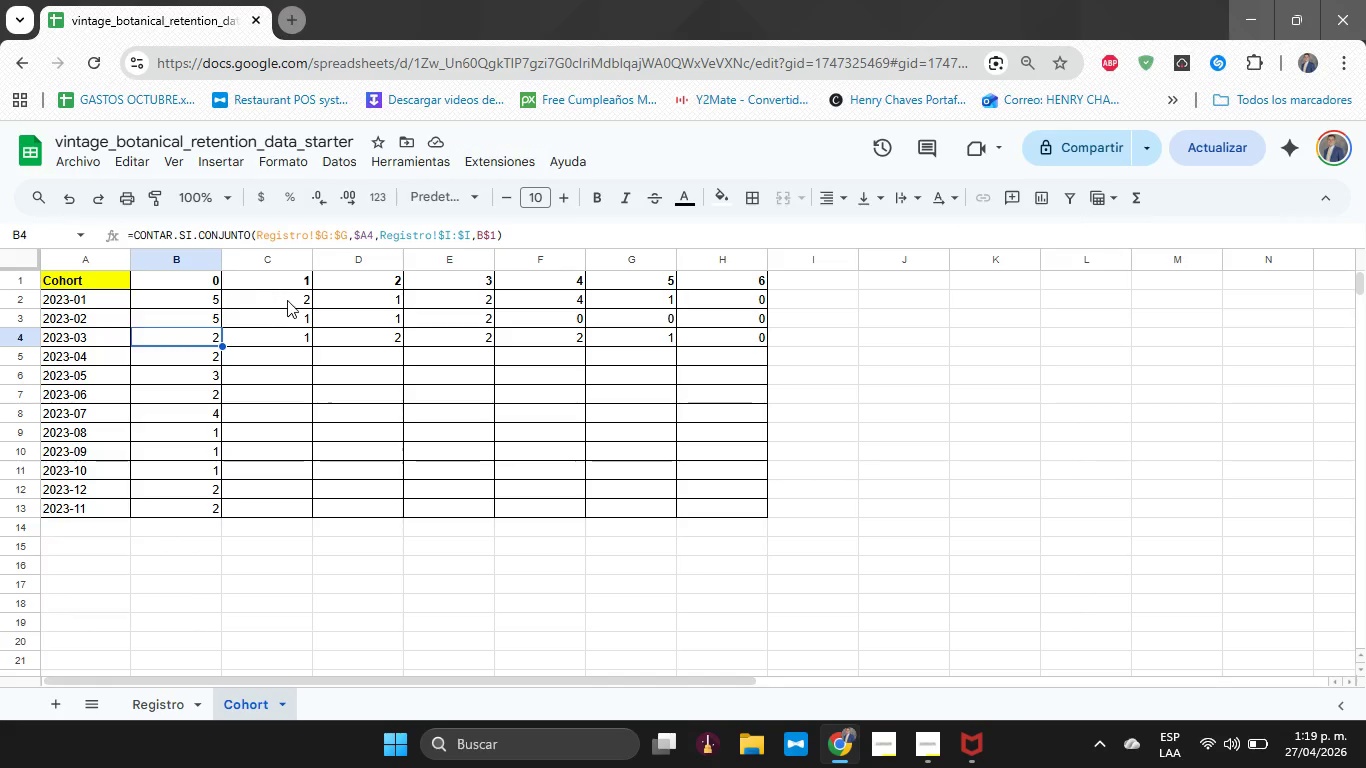 
left_click([287, 300])
 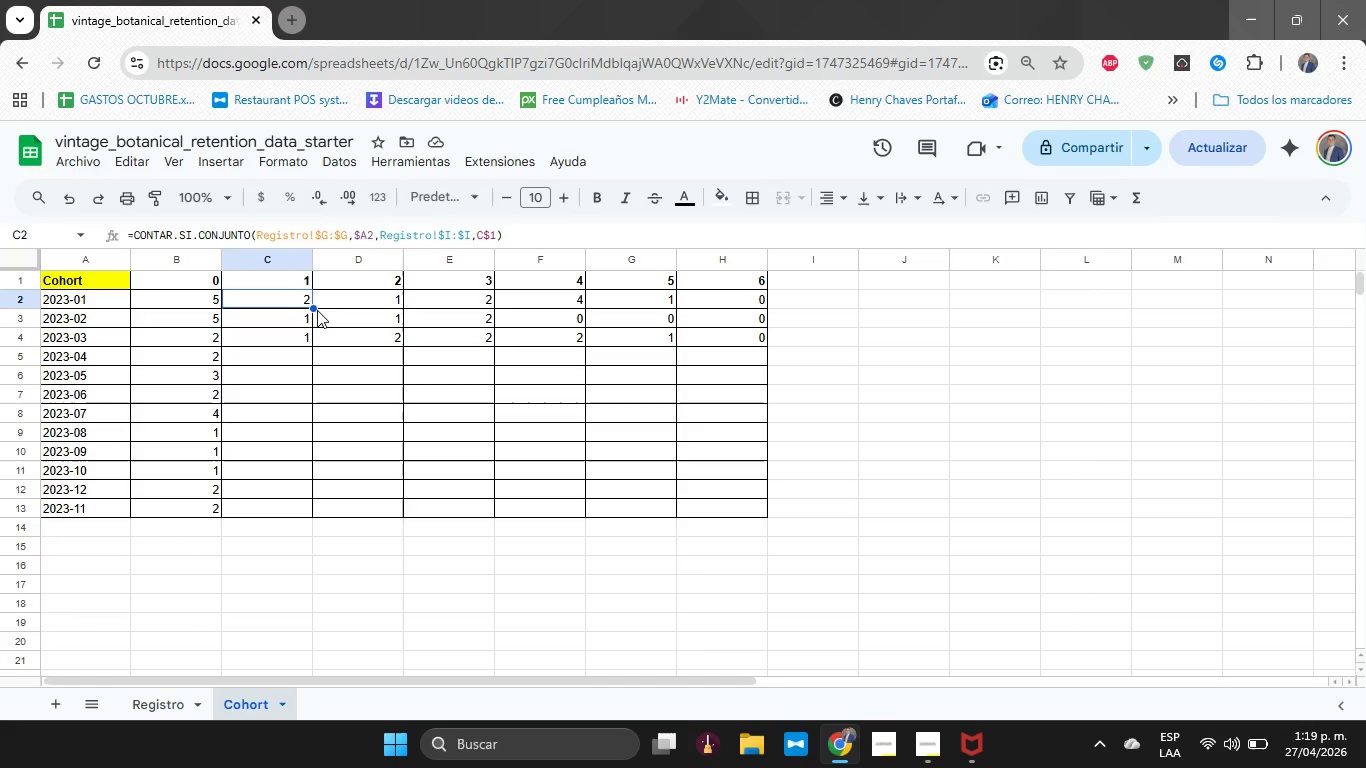 
left_click_drag(start_coordinate=[315, 309], to_coordinate=[312, 514])
 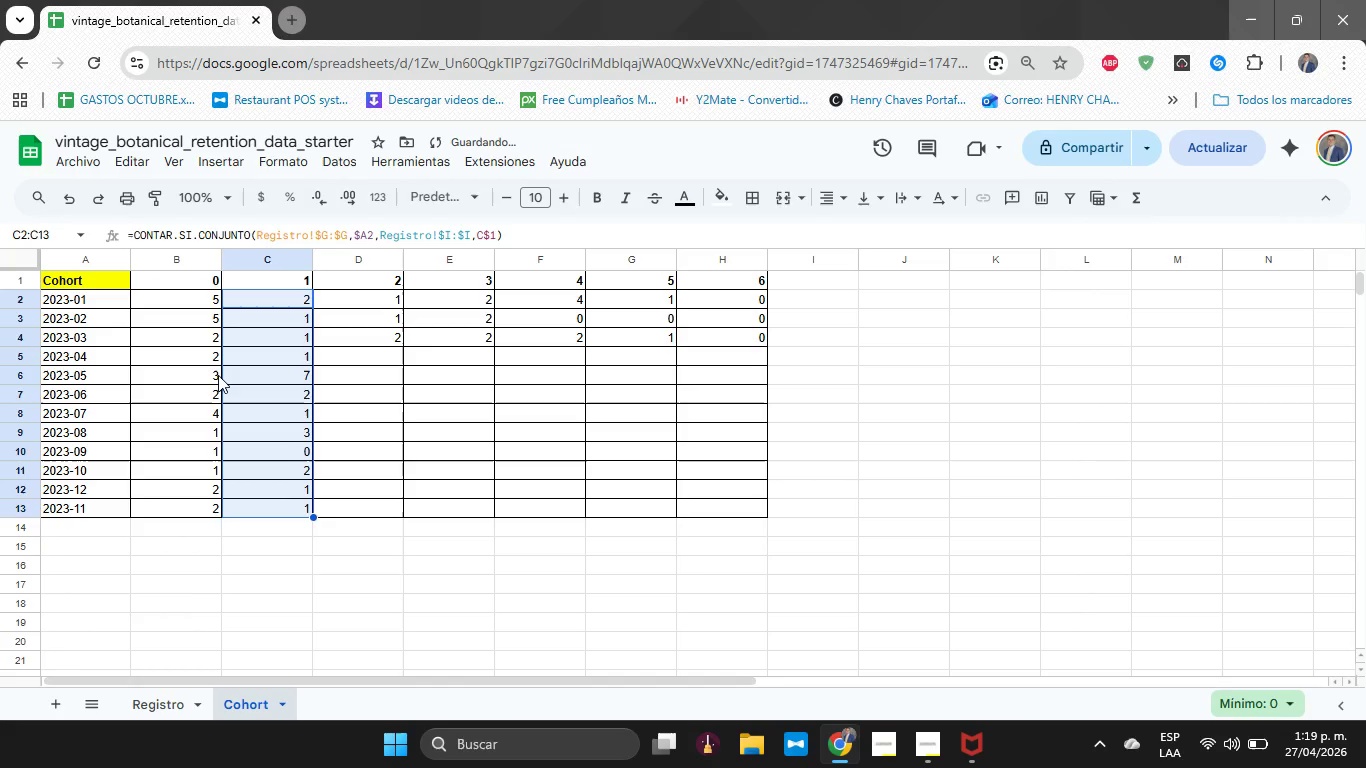 
left_click([218, 375])
 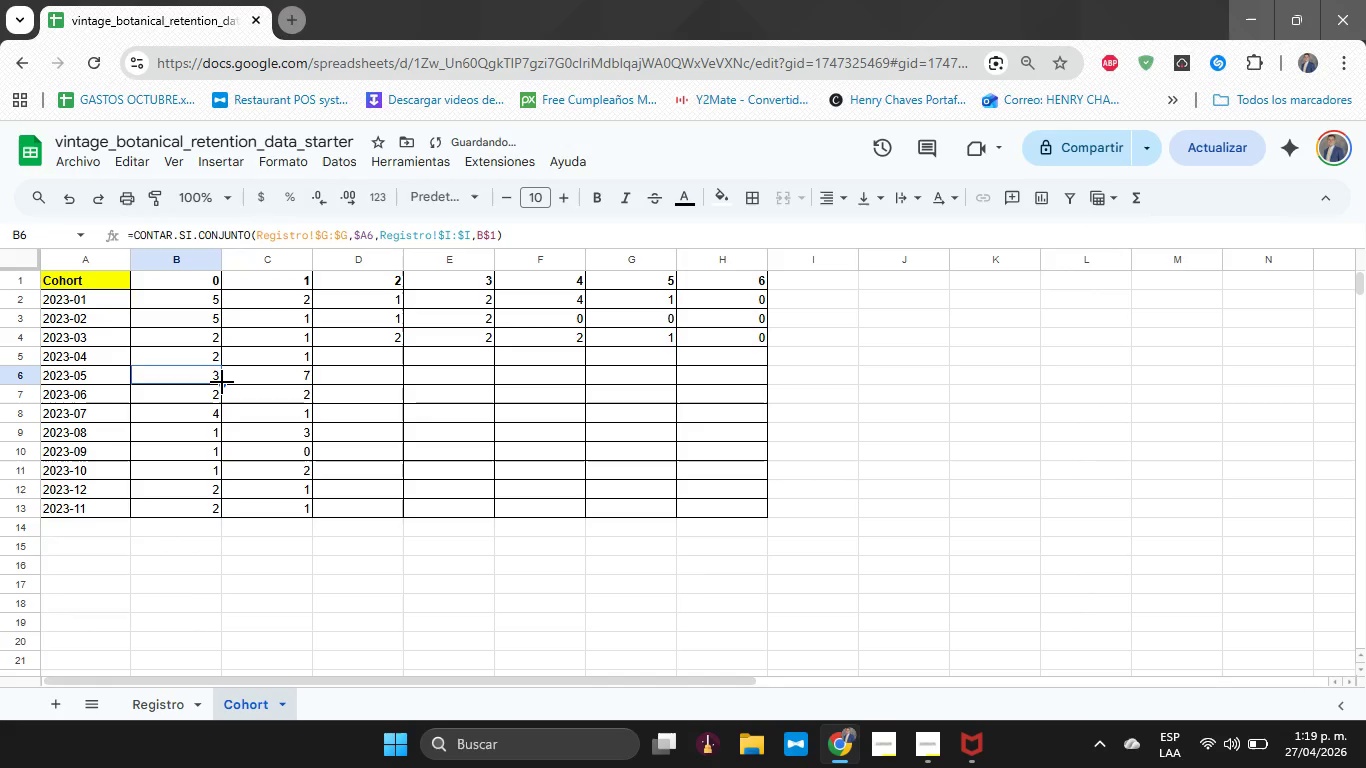 
left_click_drag(start_coordinate=[222, 382], to_coordinate=[720, 392])
 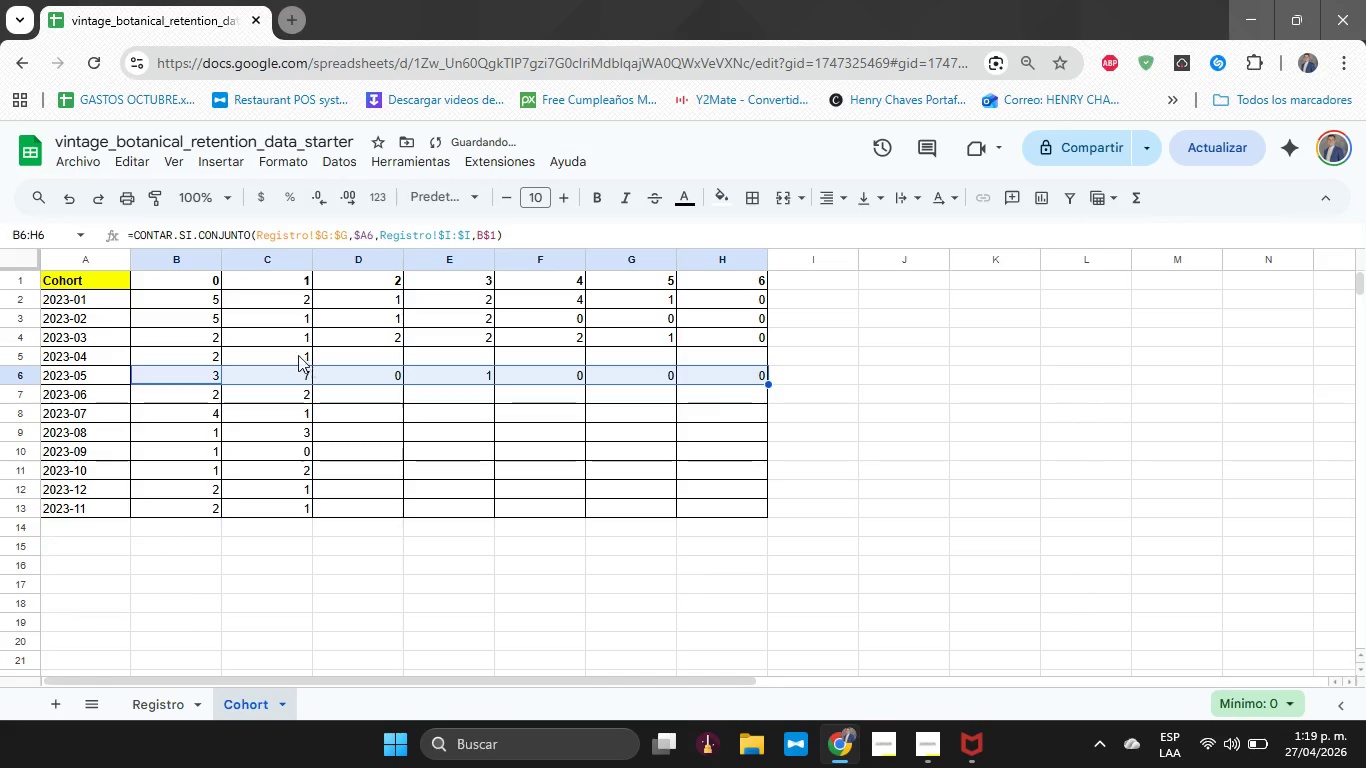 
left_click([292, 362])
 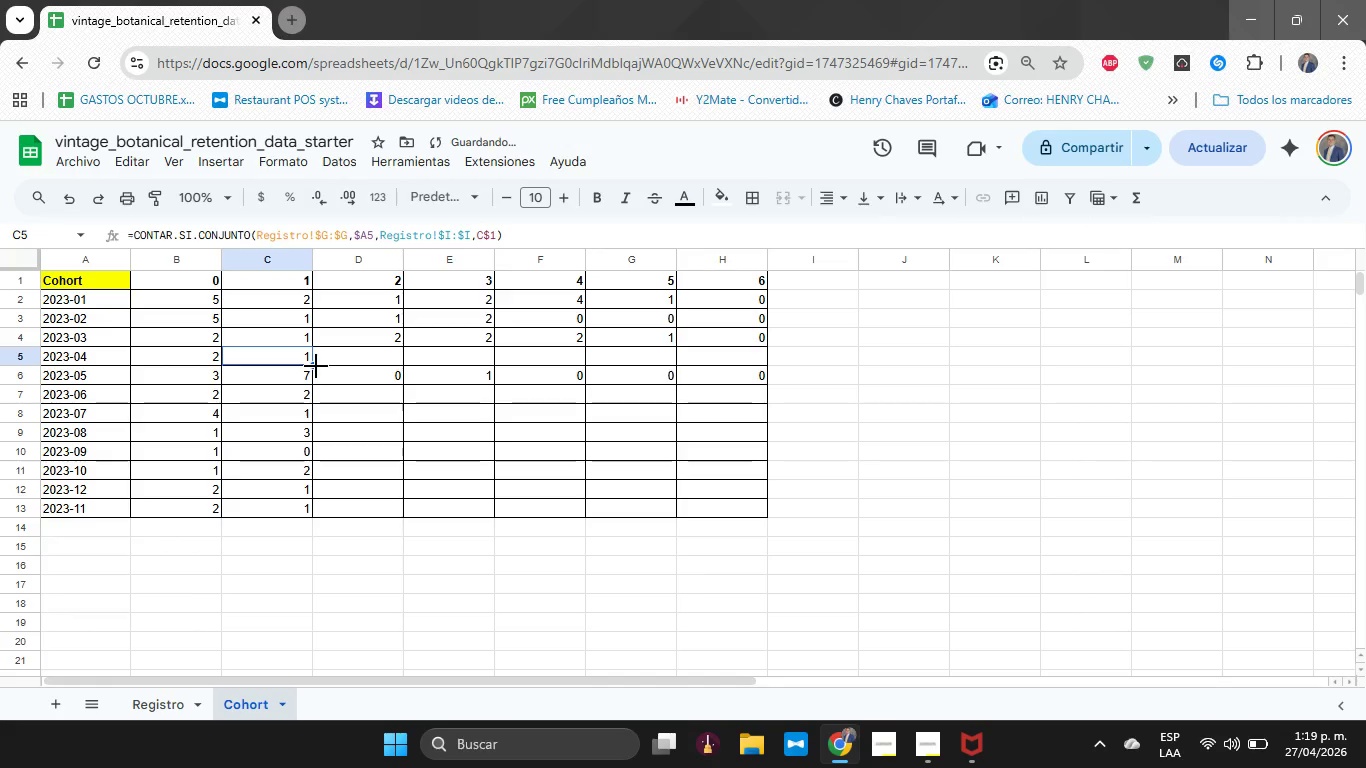 
left_click_drag(start_coordinate=[316, 366], to_coordinate=[741, 369])
 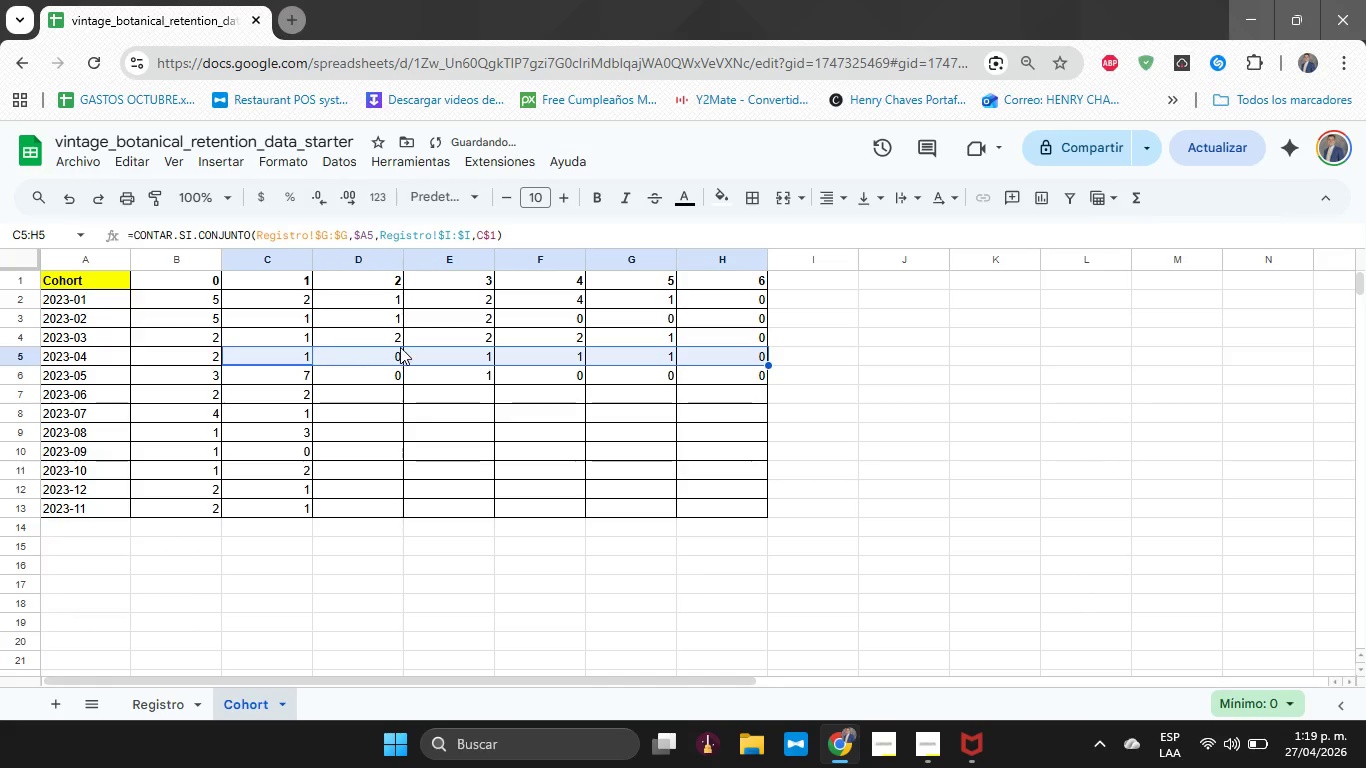 
left_click([402, 341])
 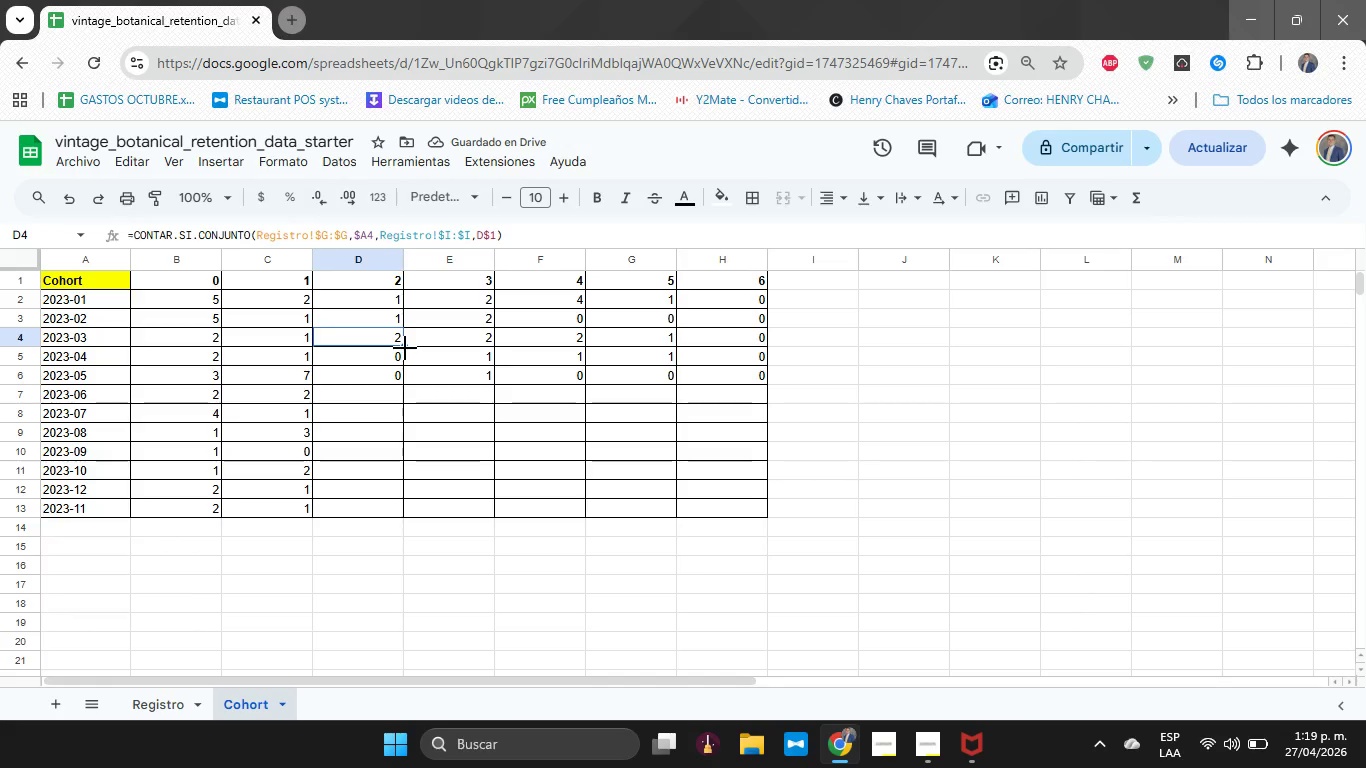 
left_click_drag(start_coordinate=[405, 348], to_coordinate=[408, 510])
 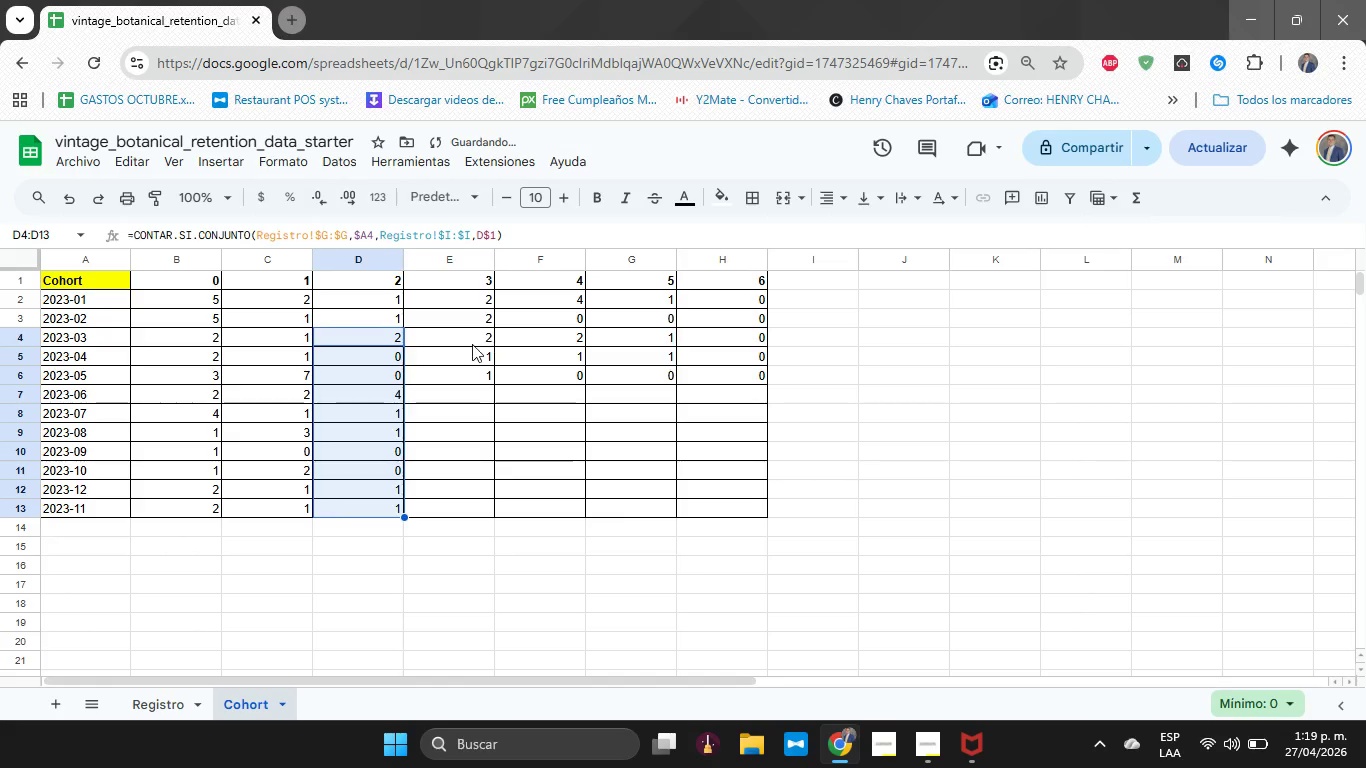 
left_click([472, 344])
 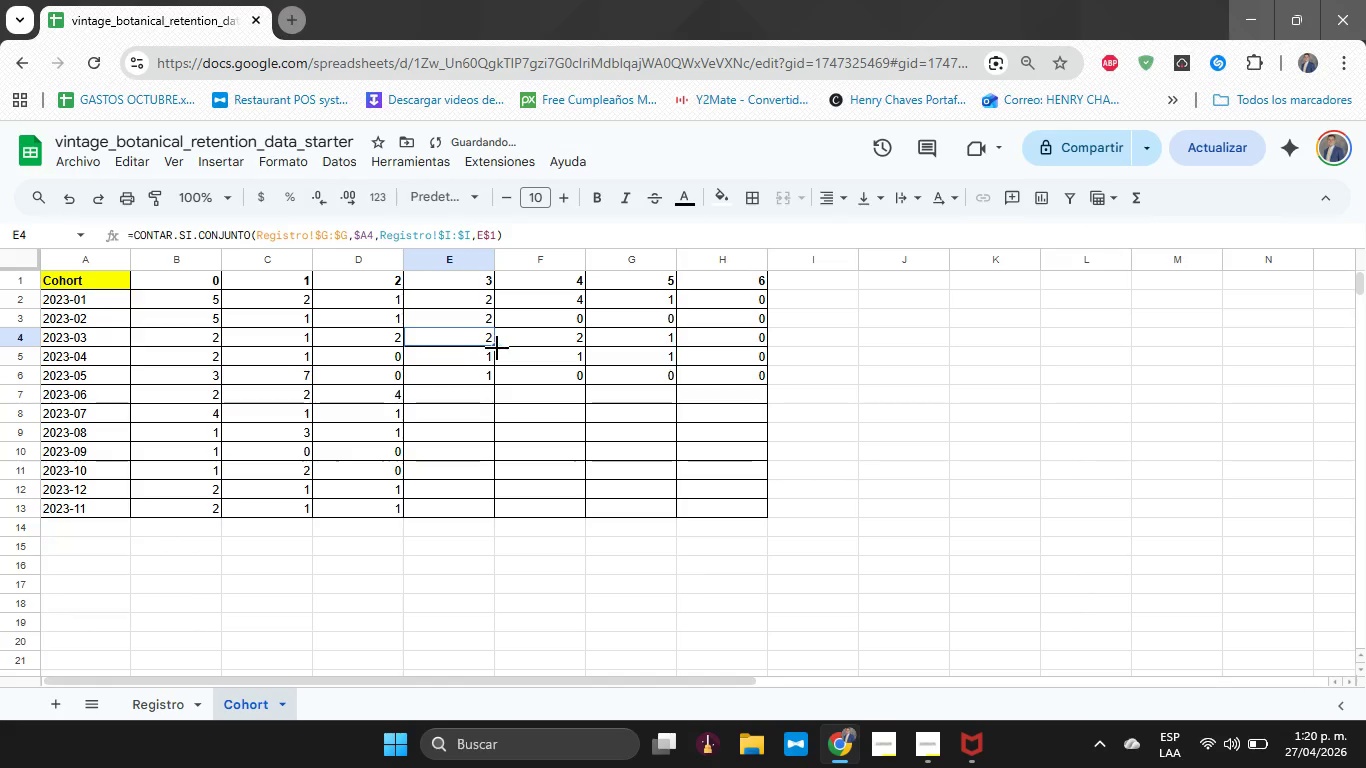 
left_click_drag(start_coordinate=[497, 348], to_coordinate=[495, 510])
 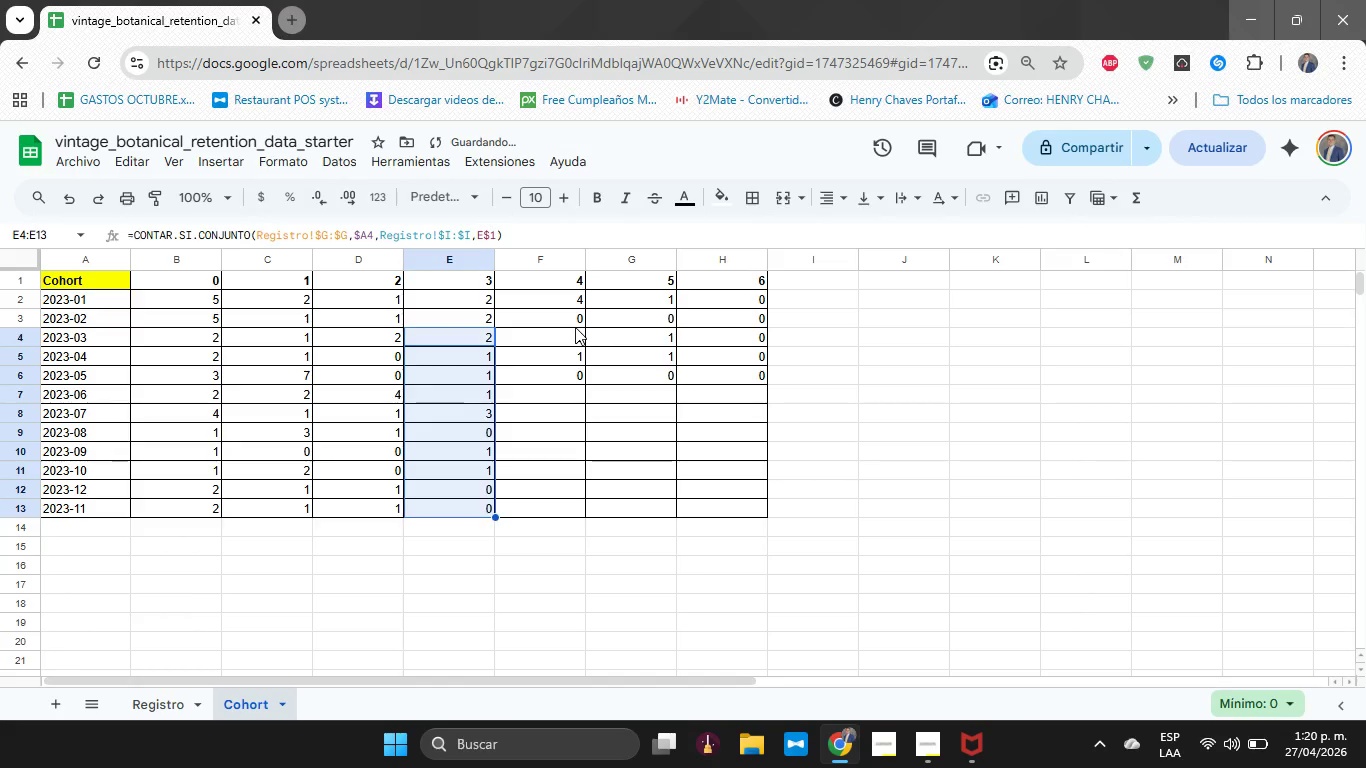 
left_click([575, 327])
 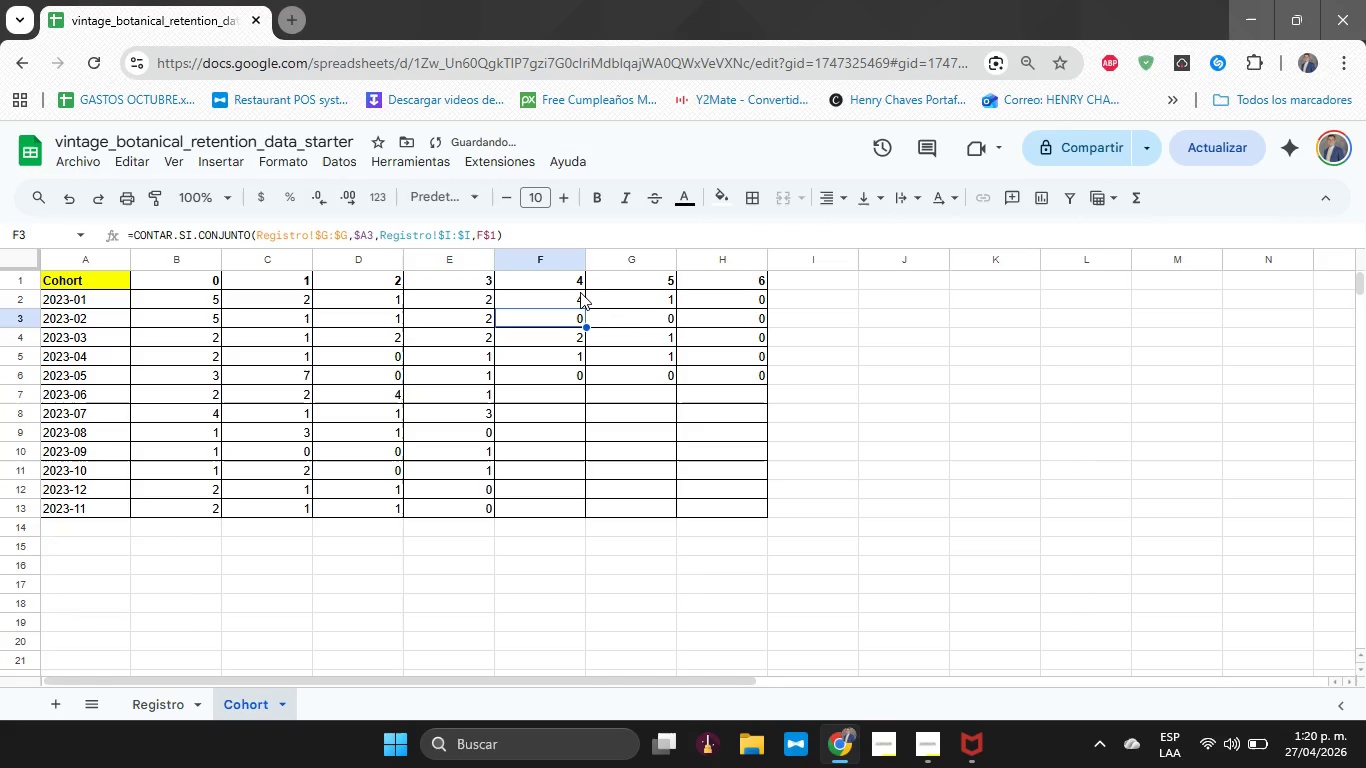 
left_click([580, 292])
 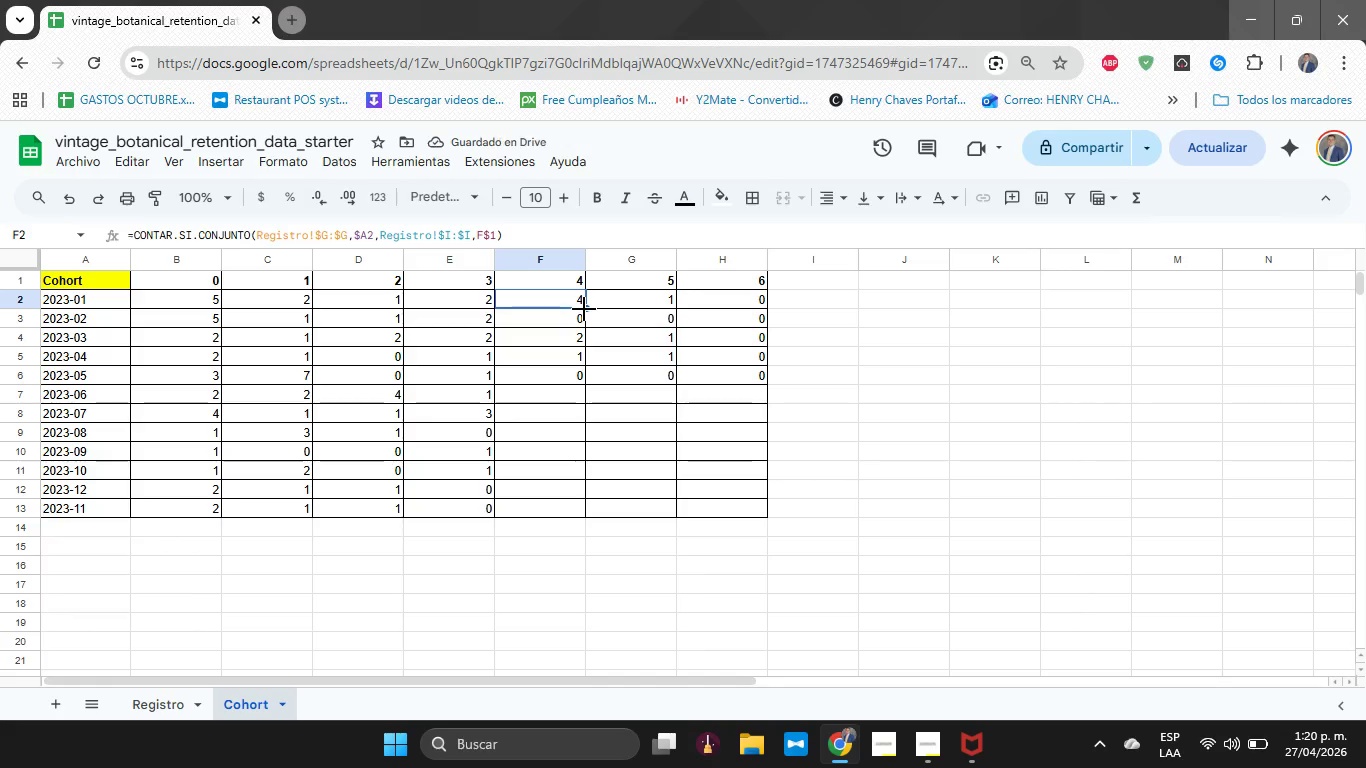 
left_click_drag(start_coordinate=[584, 309], to_coordinate=[587, 506])
 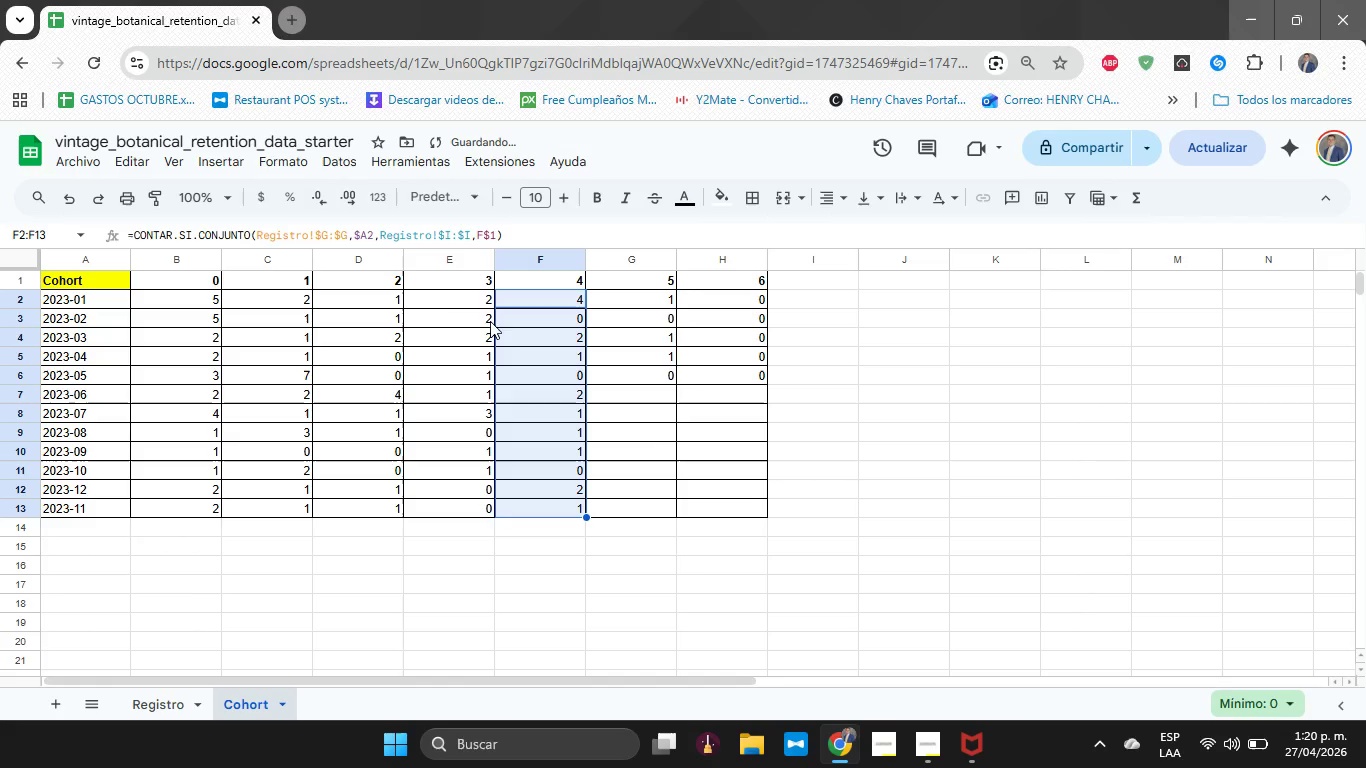 
left_click([475, 301])
 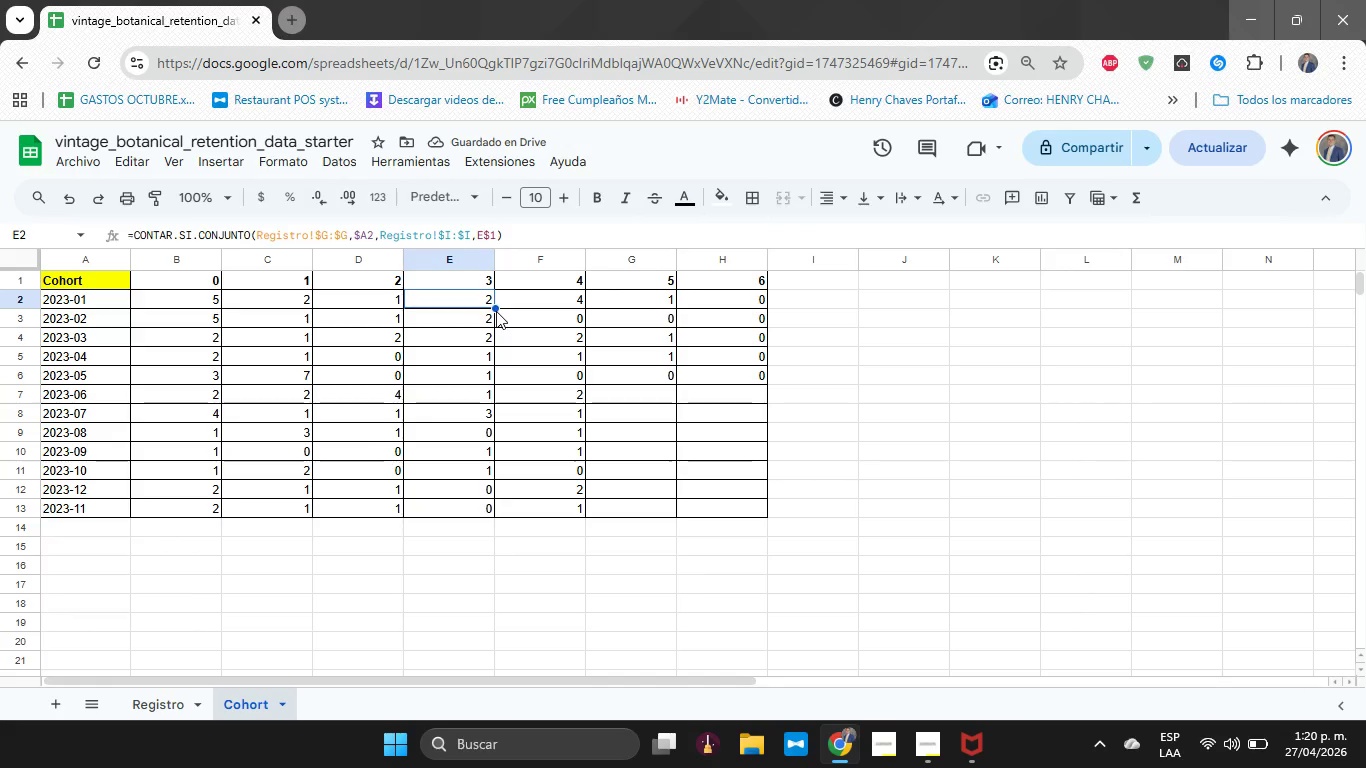 
left_click_drag(start_coordinate=[496, 309], to_coordinate=[497, 508])
 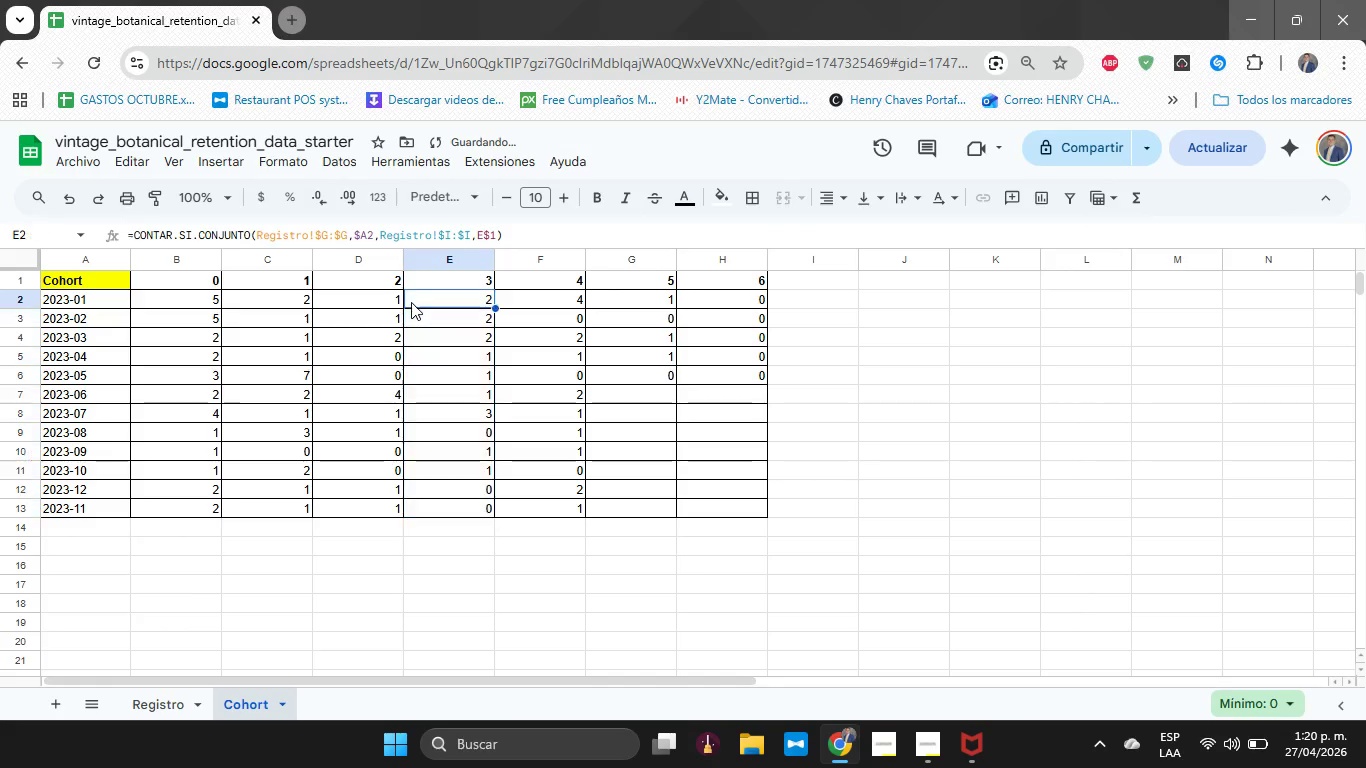 
double_click([393, 300])
 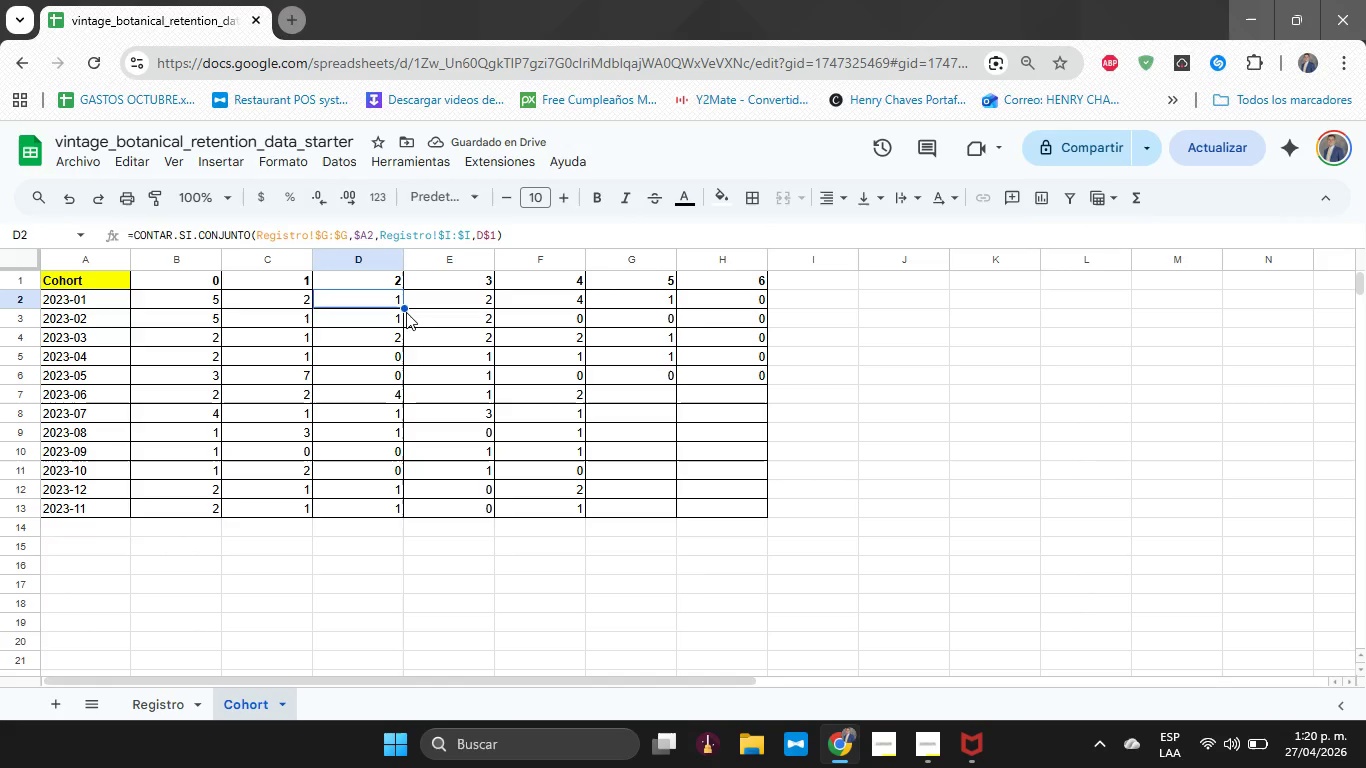 
left_click([404, 313])
 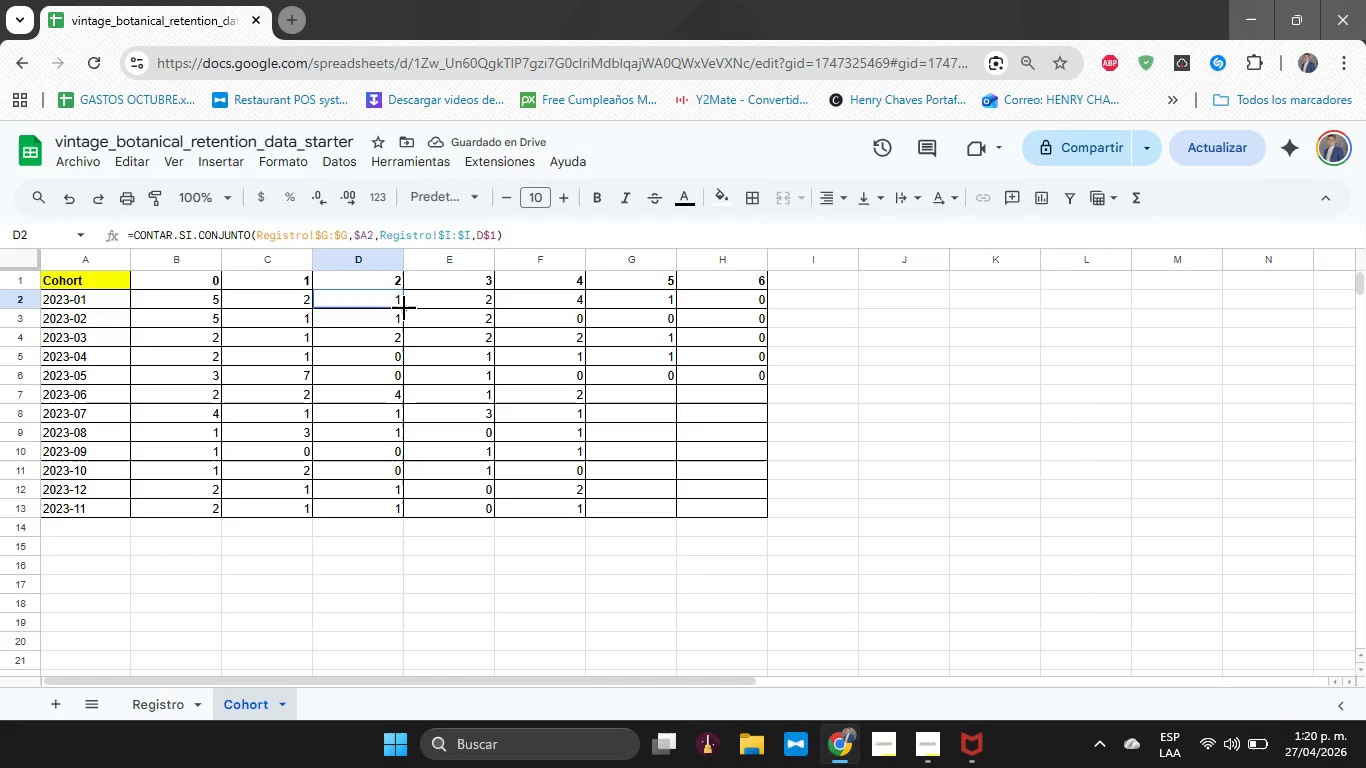 
left_click_drag(start_coordinate=[404, 308], to_coordinate=[411, 517])
 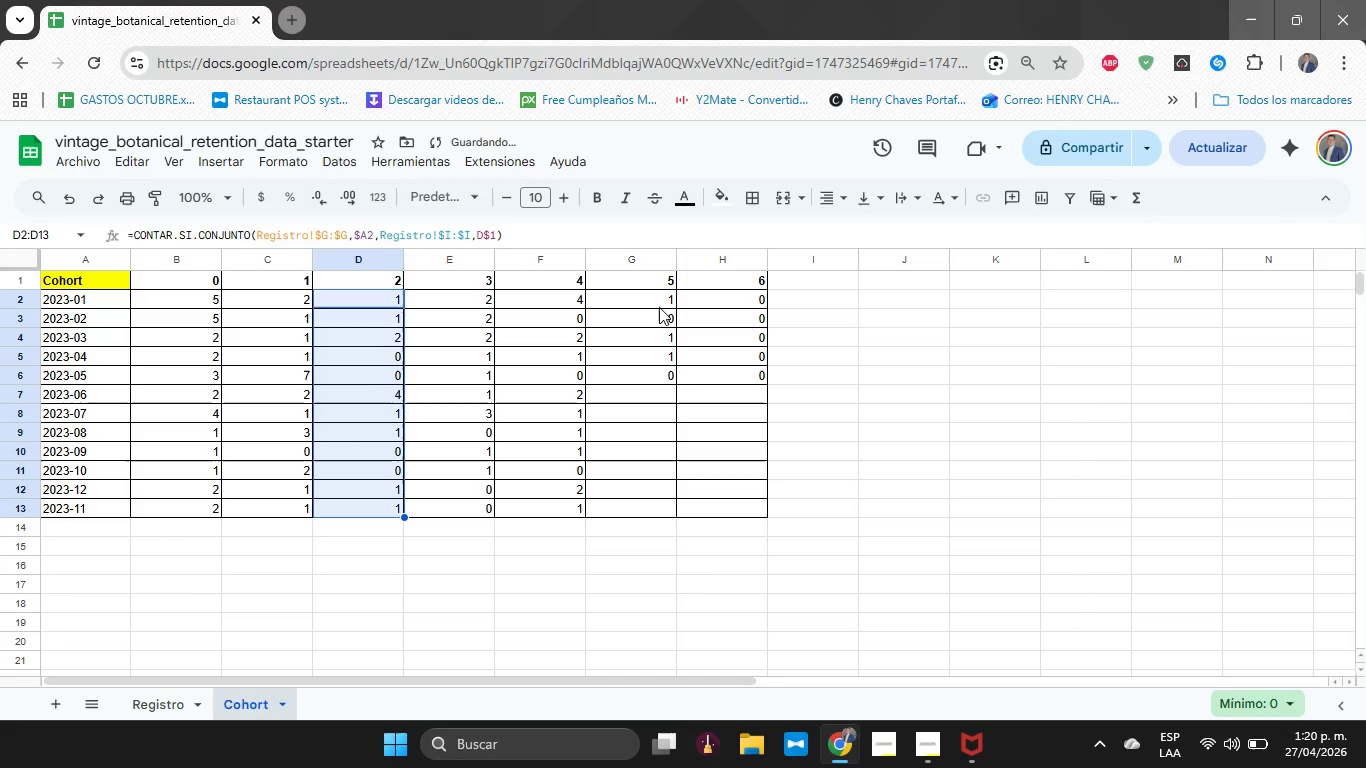 
left_click([659, 306])
 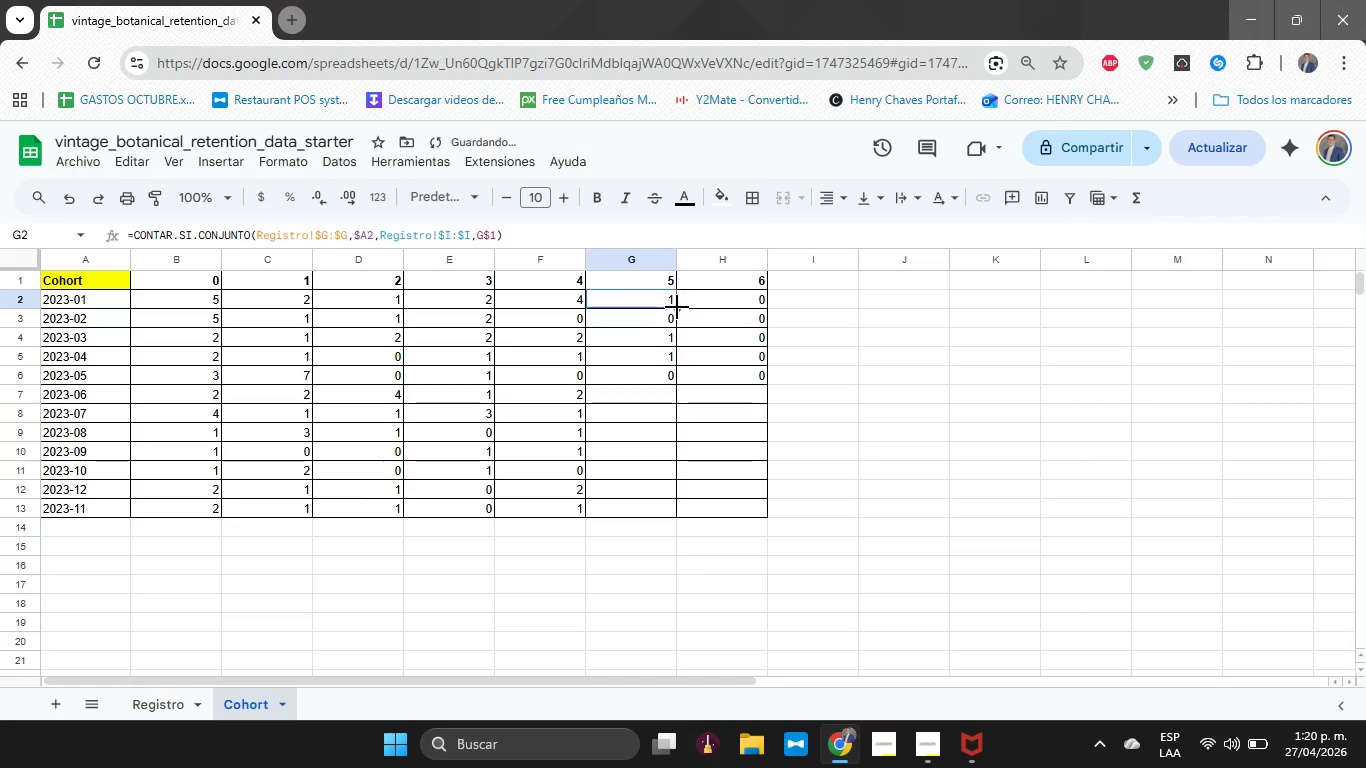 
left_click_drag(start_coordinate=[677, 308], to_coordinate=[663, 508])
 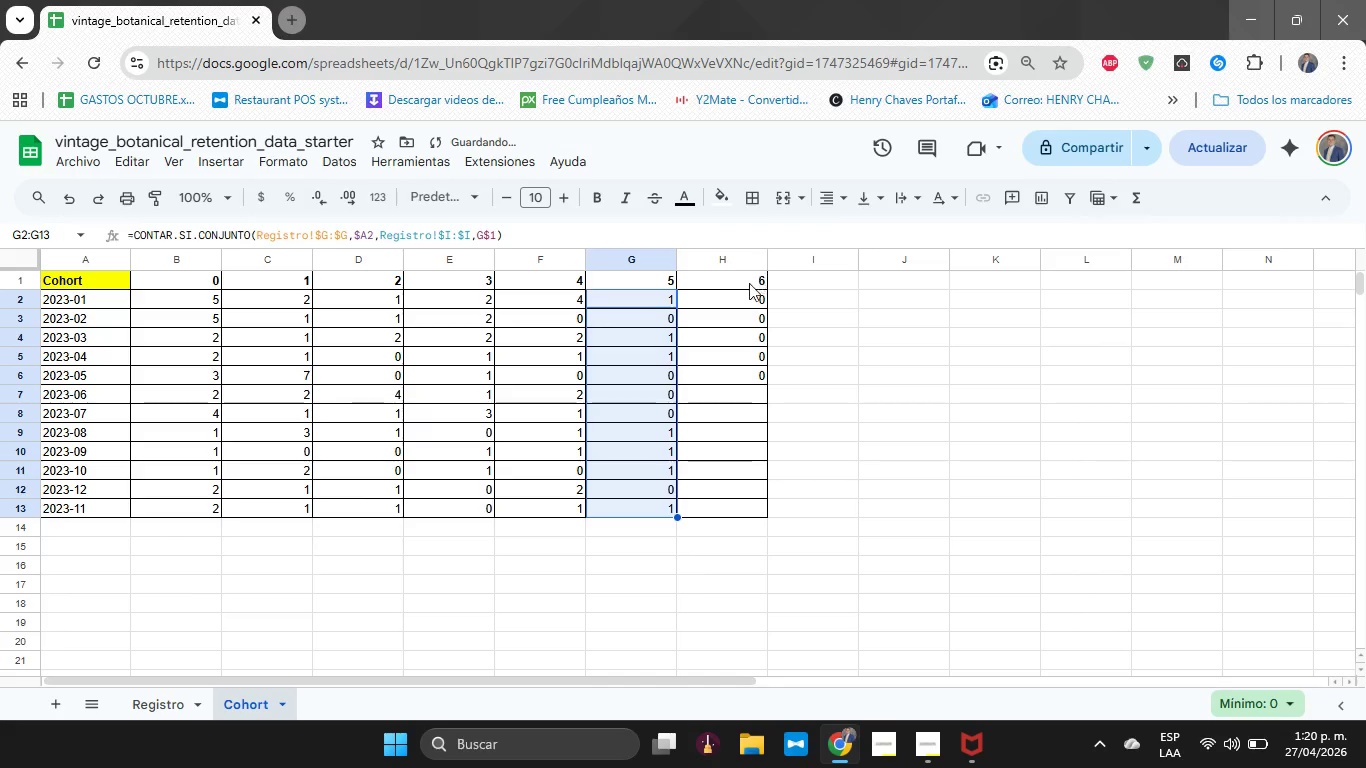 
left_click([744, 292])
 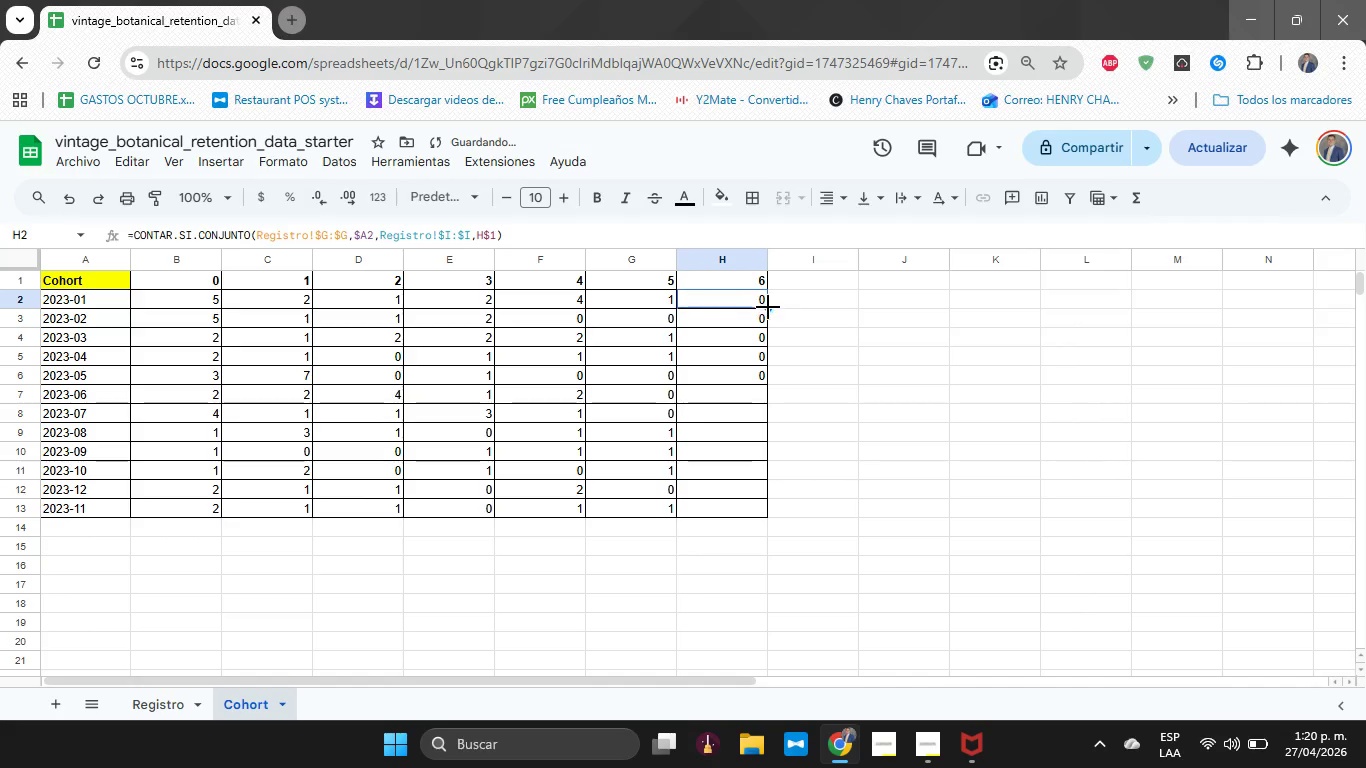 
left_click_drag(start_coordinate=[769, 307], to_coordinate=[763, 508])
 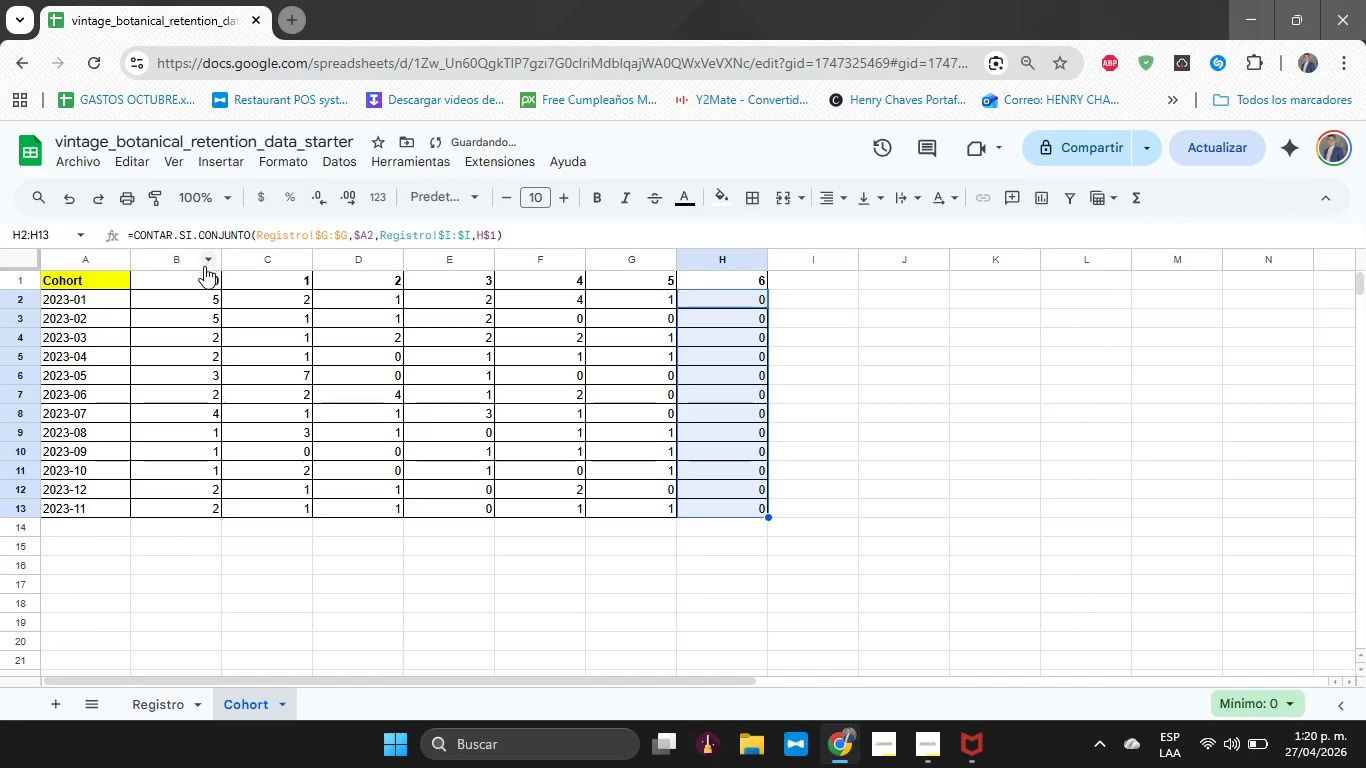 
left_click_drag(start_coordinate=[201, 274], to_coordinate=[721, 286])
 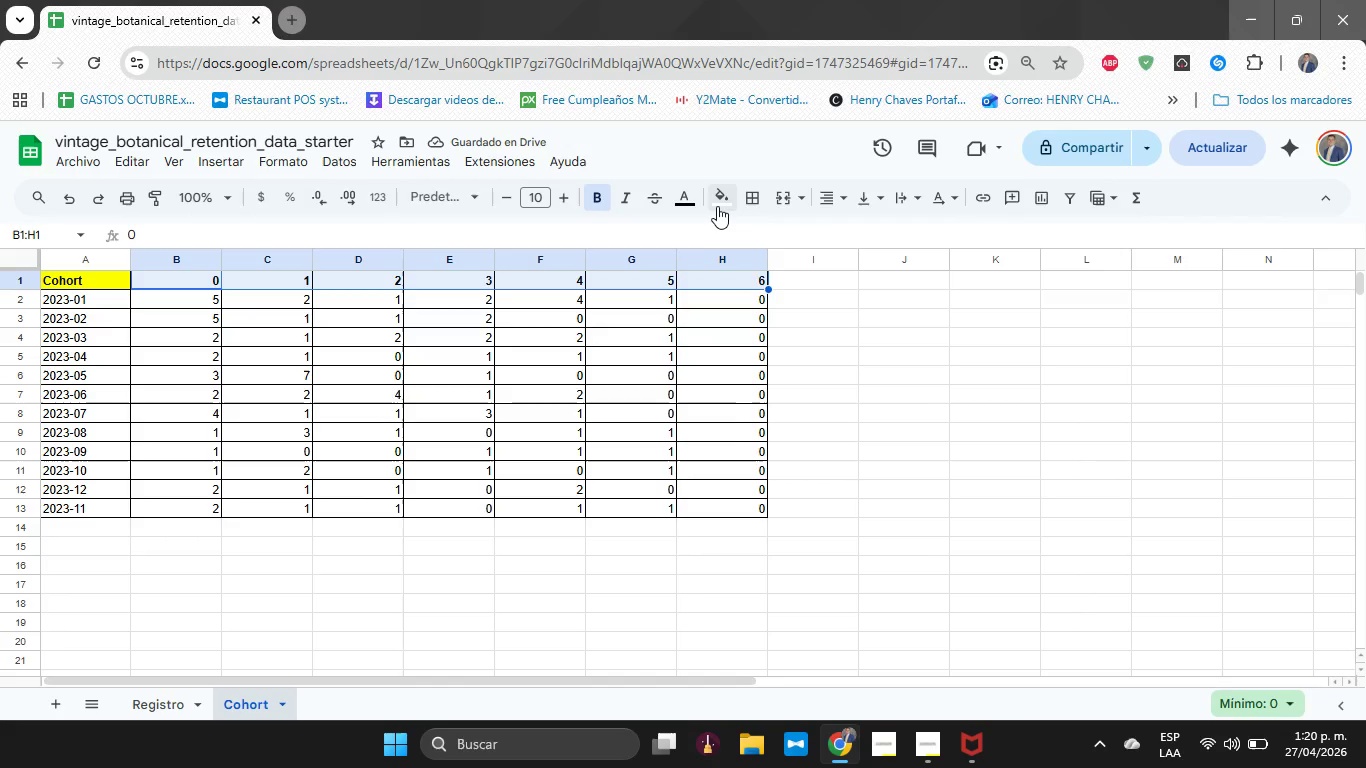 
left_click([717, 205])
 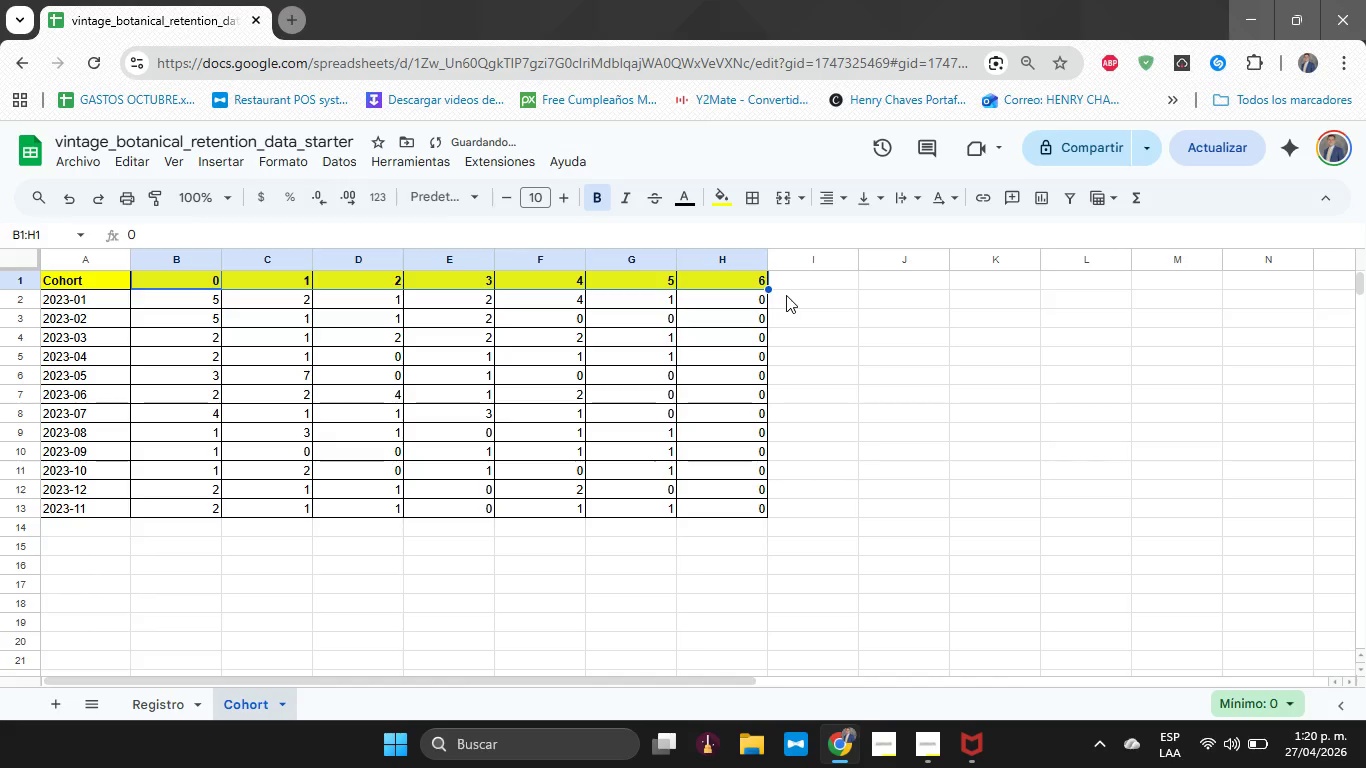 
double_click([871, 428])
 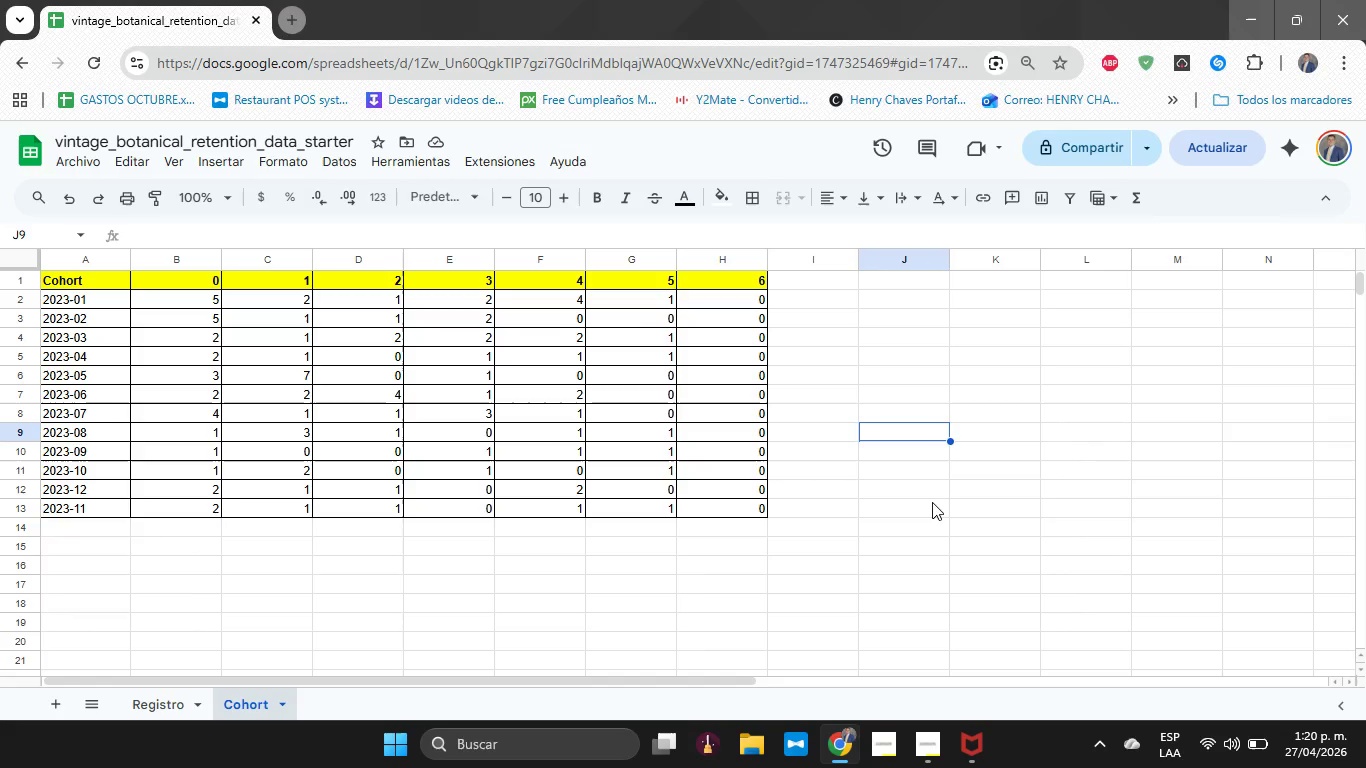 
wait(31.91)
 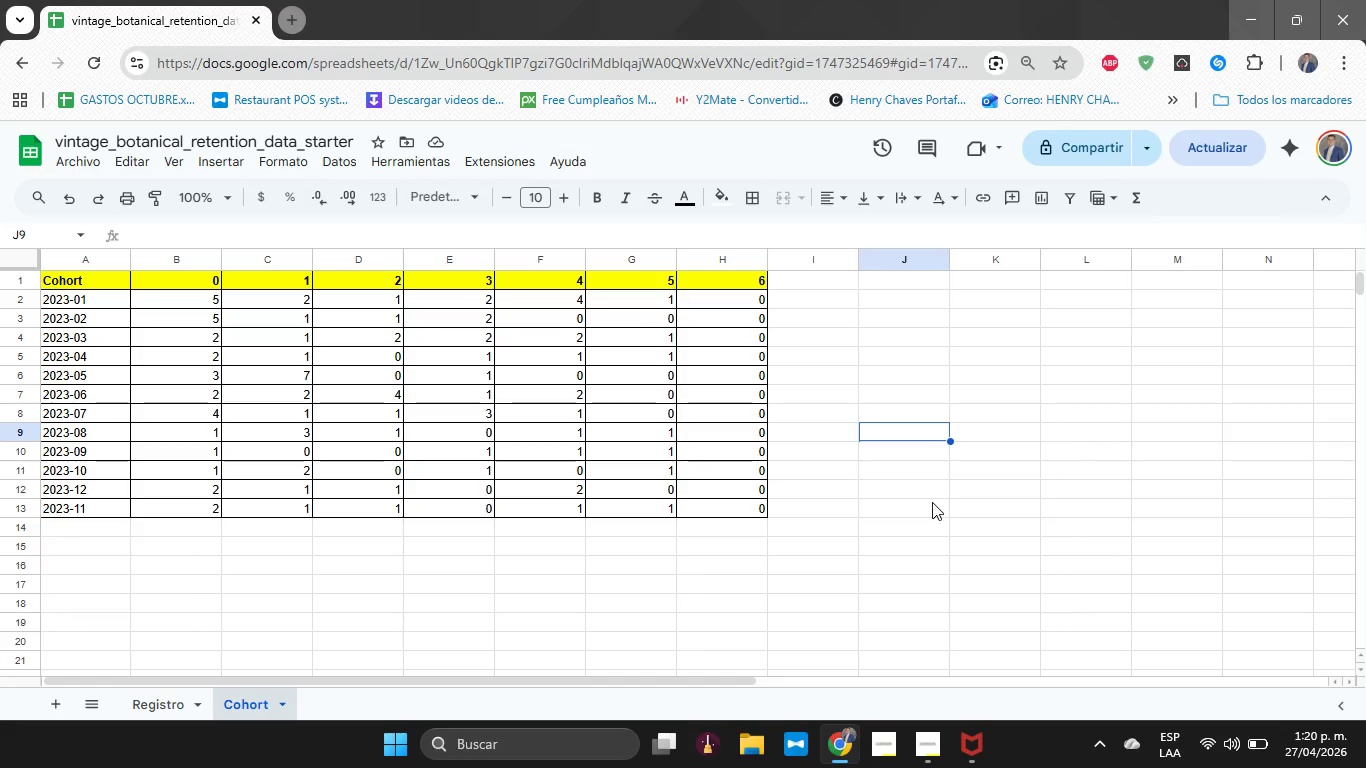 
key(Alt+Tab)